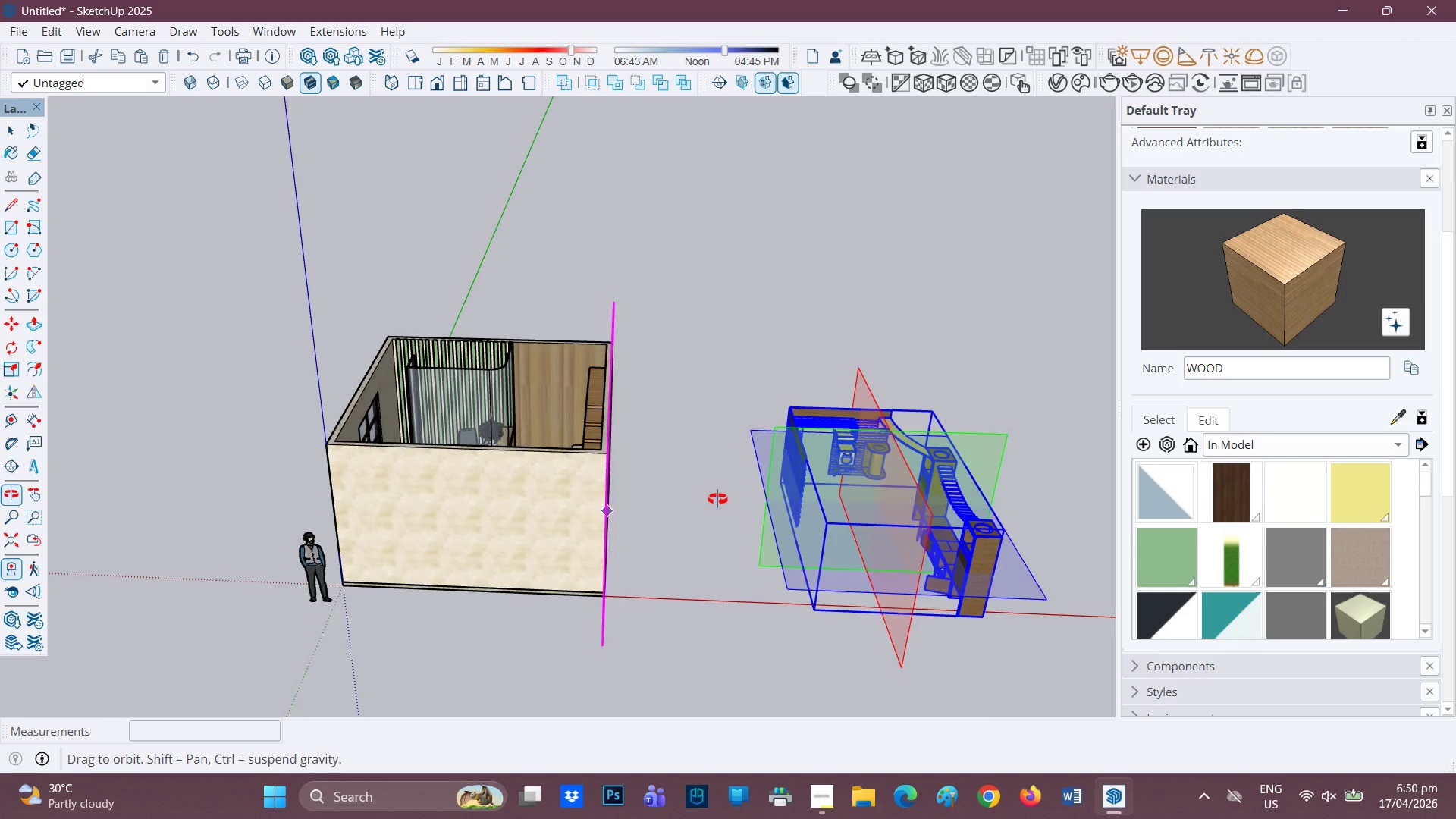 
scroll: coordinate [837, 492], scroll_direction: up, amount: 1.0
 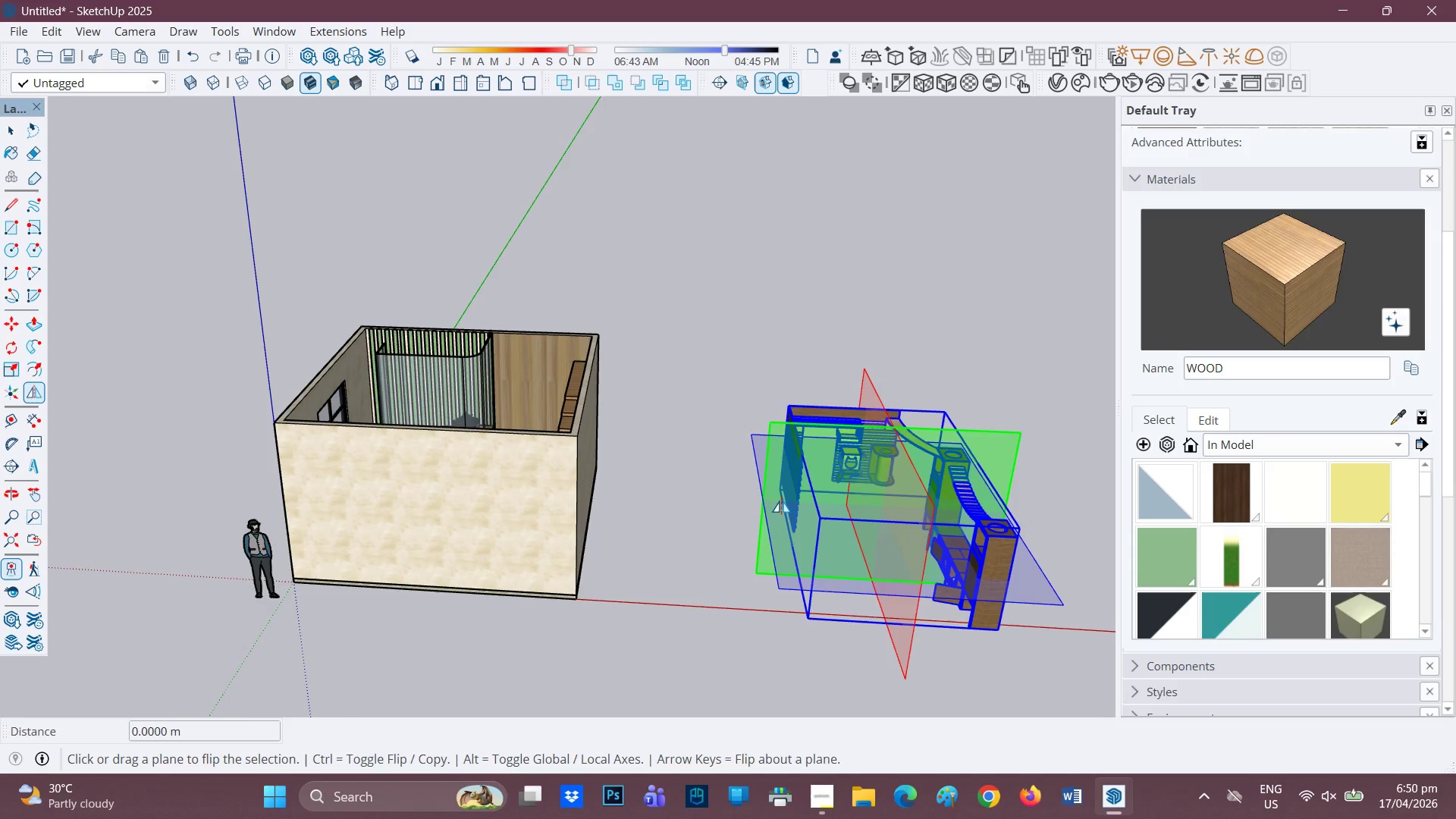 
key(Space)
 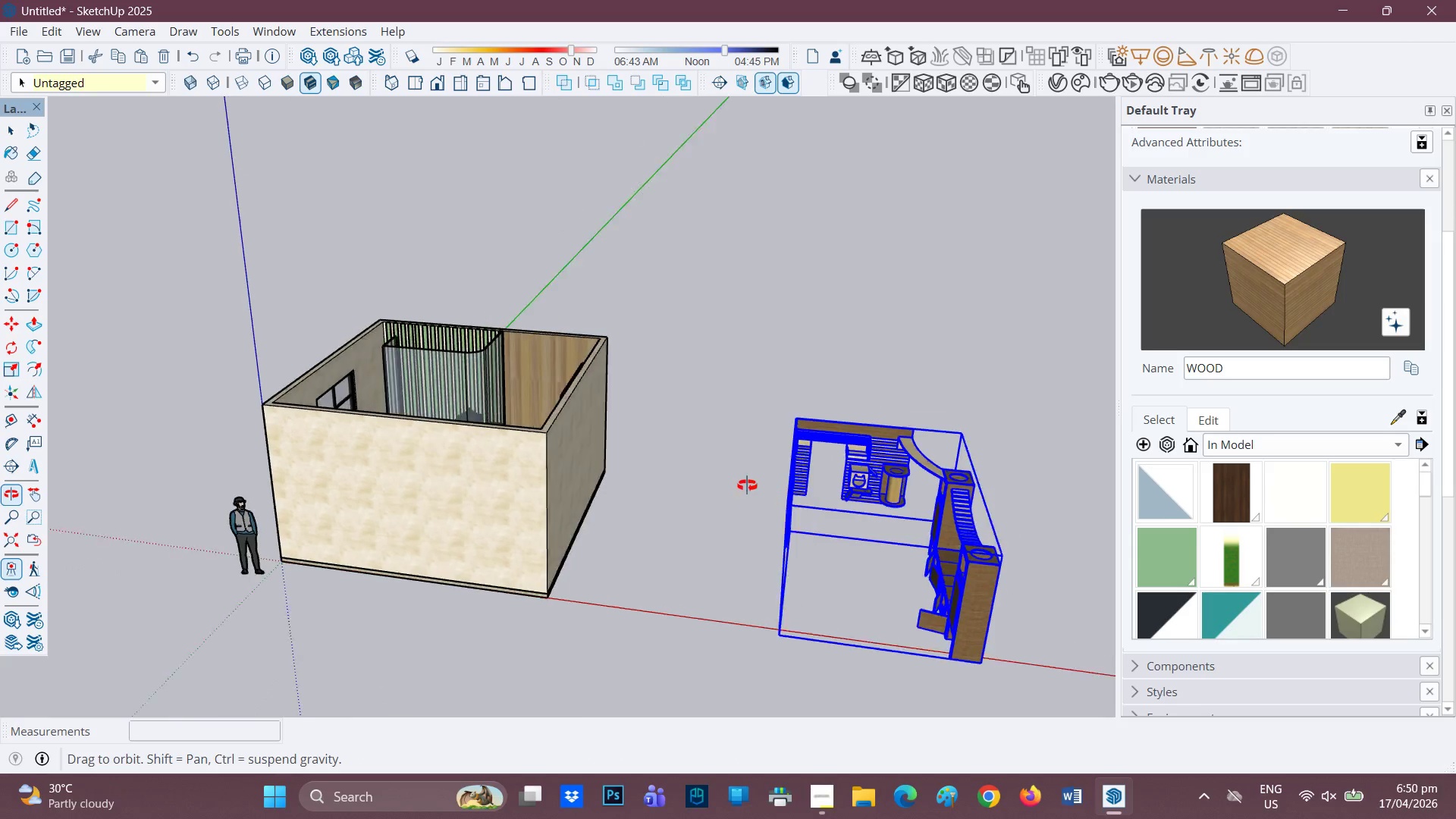 
key(Space)
 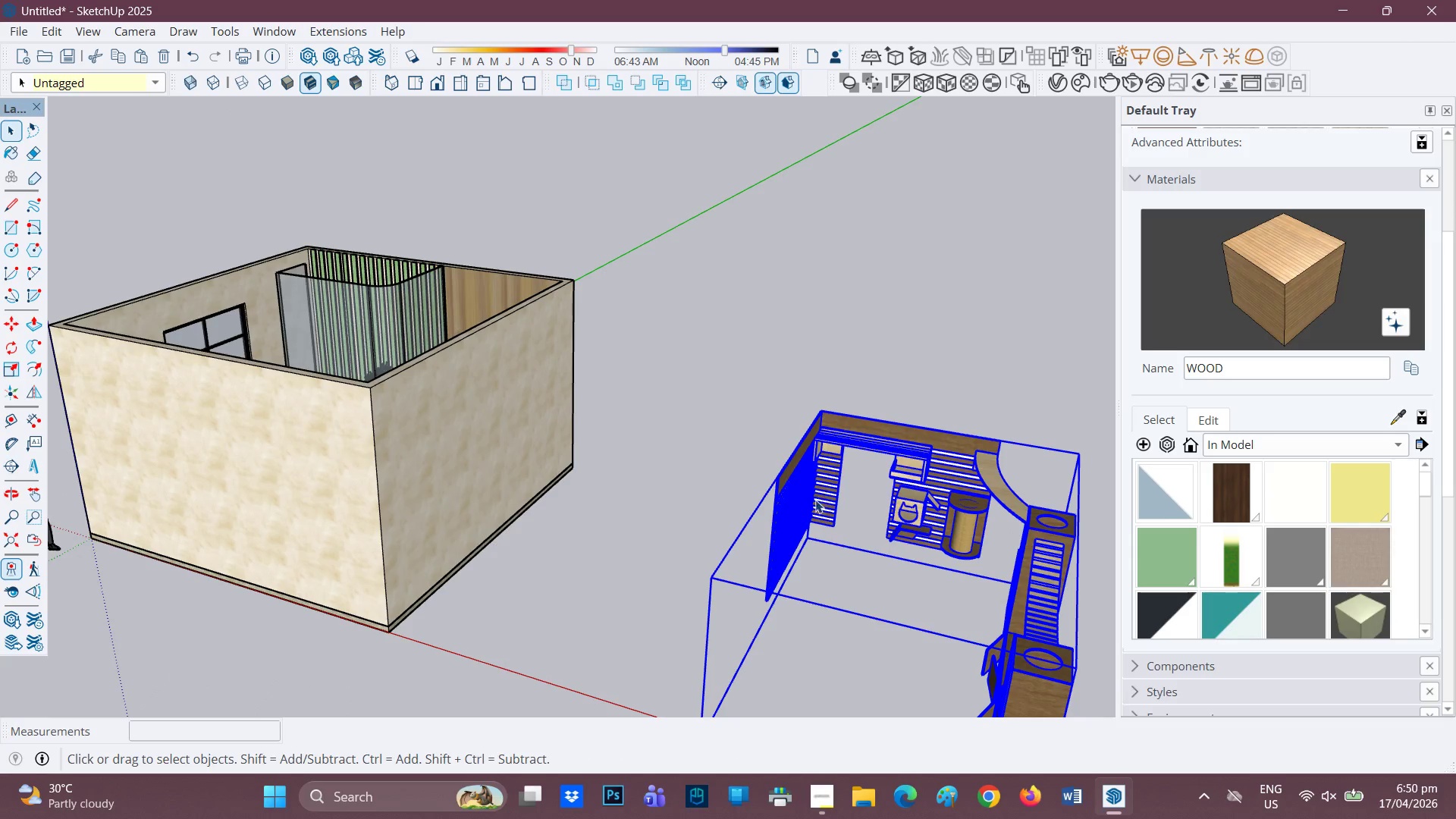 
scroll: coordinate [783, 512], scroll_direction: up, amount: 4.0
 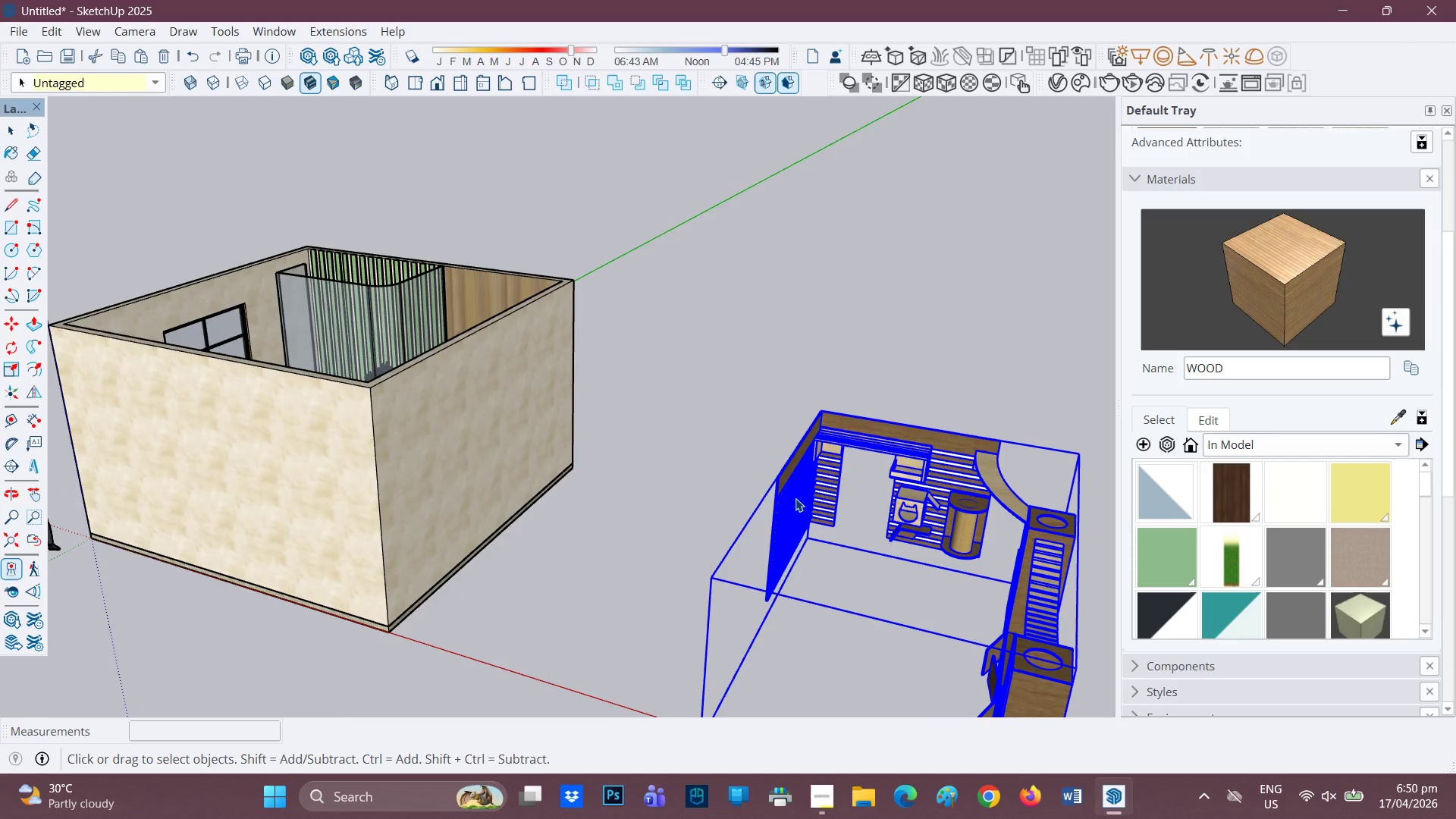 
left_click([815, 500])
 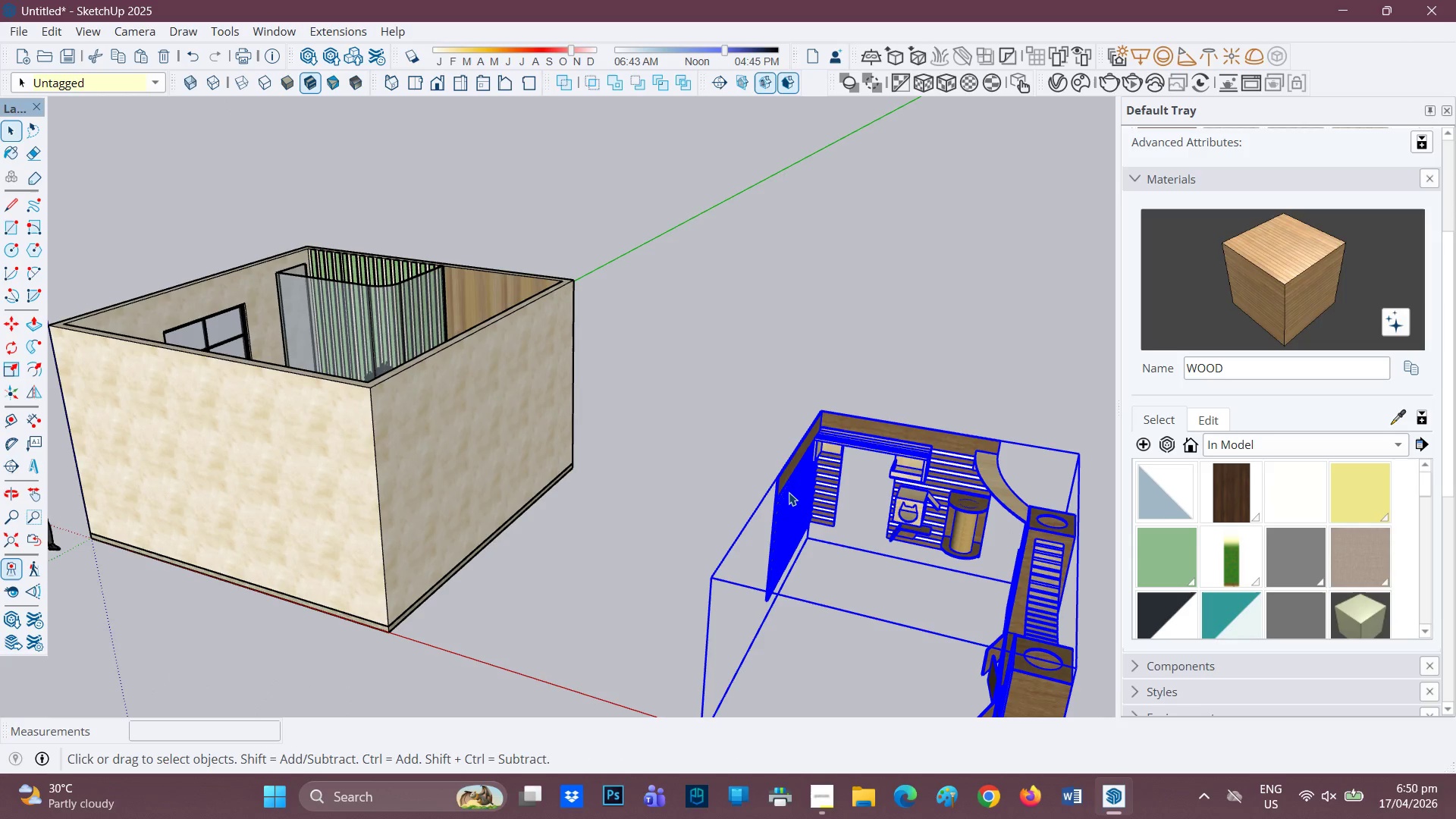 
left_click([787, 491])
 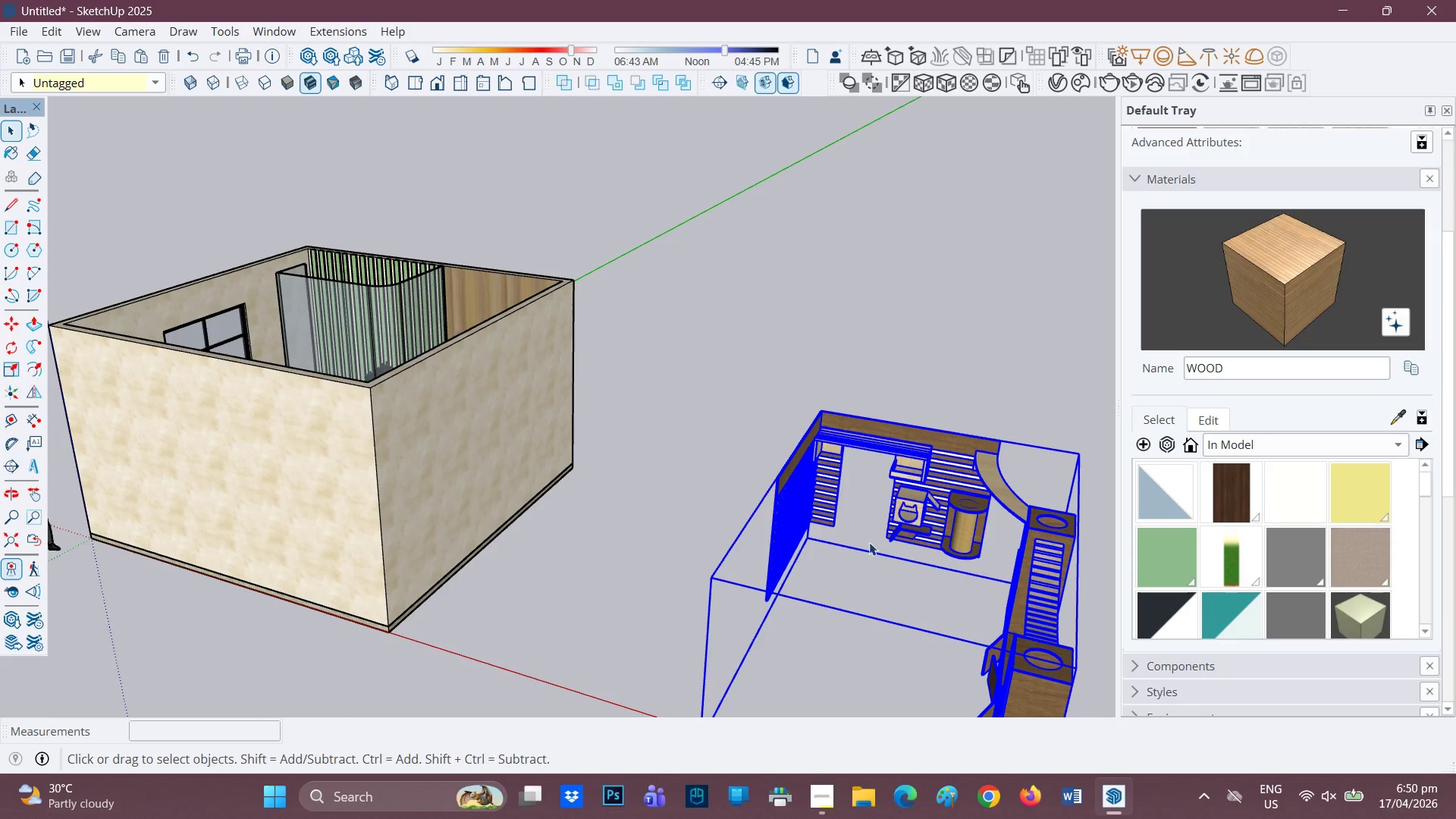 
scroll: coordinate [839, 551], scroll_direction: down, amount: 5.0
 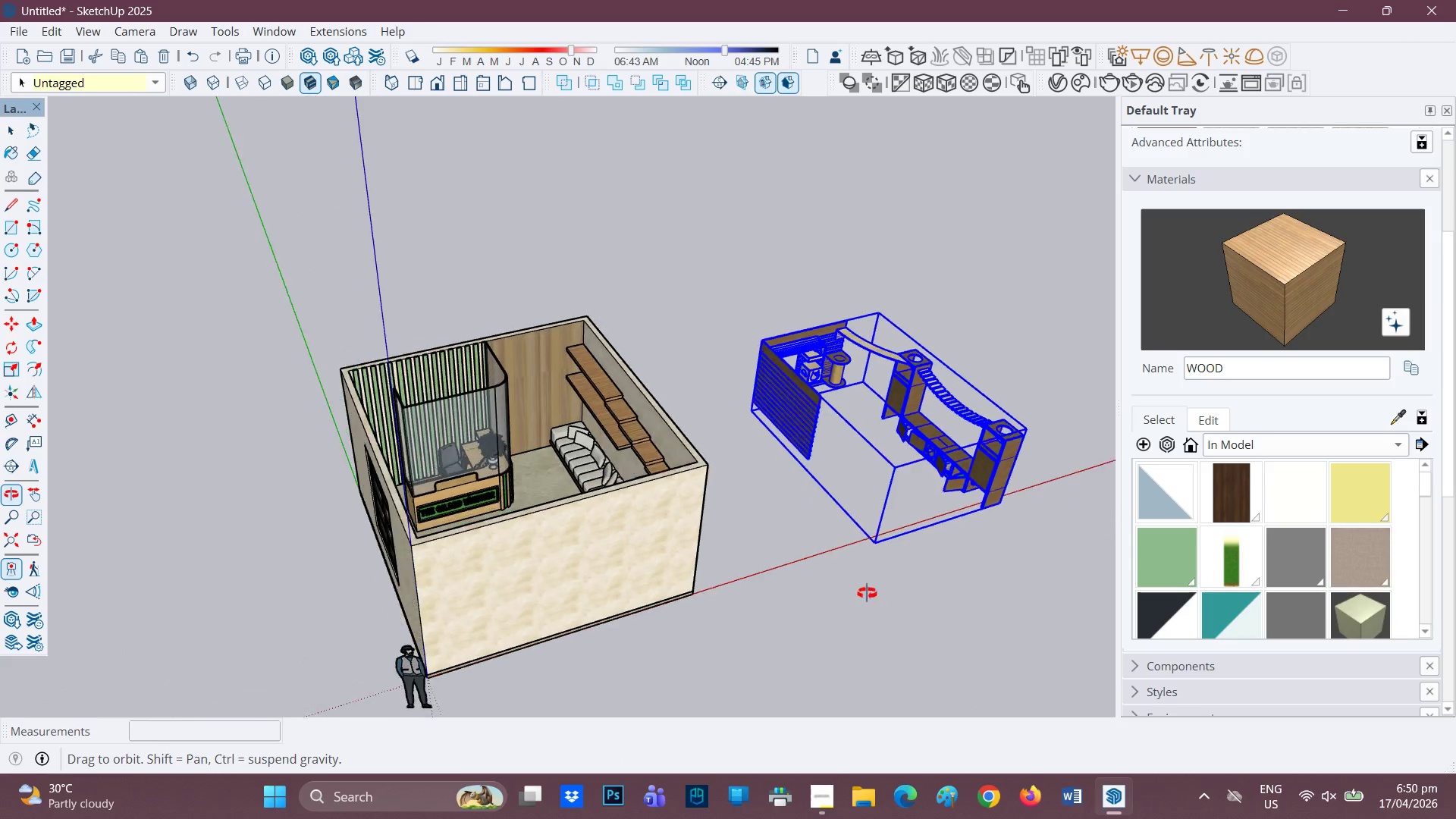 
scroll: coordinate [640, 400], scroll_direction: up, amount: 6.0
 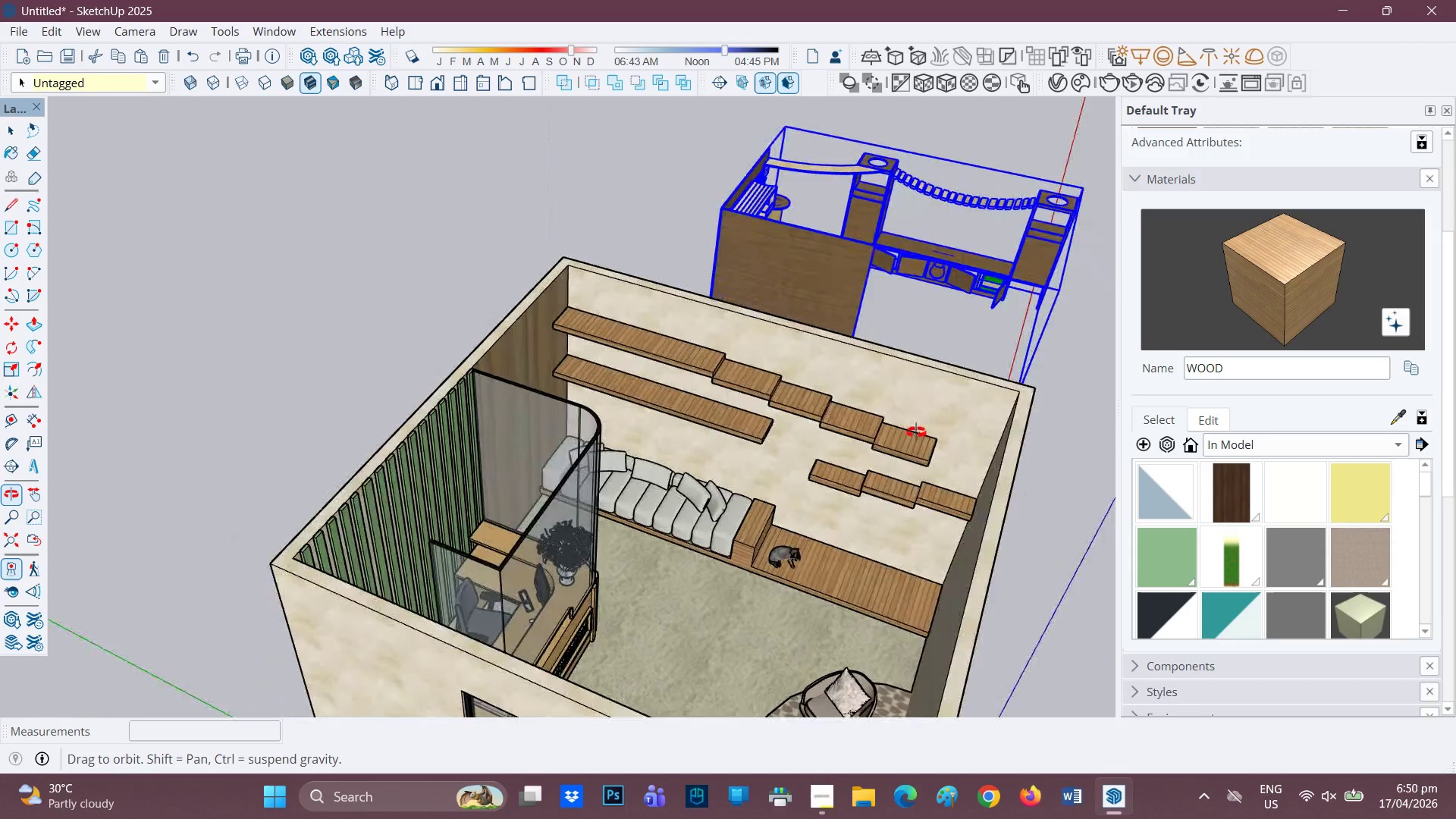 
key(Space)
 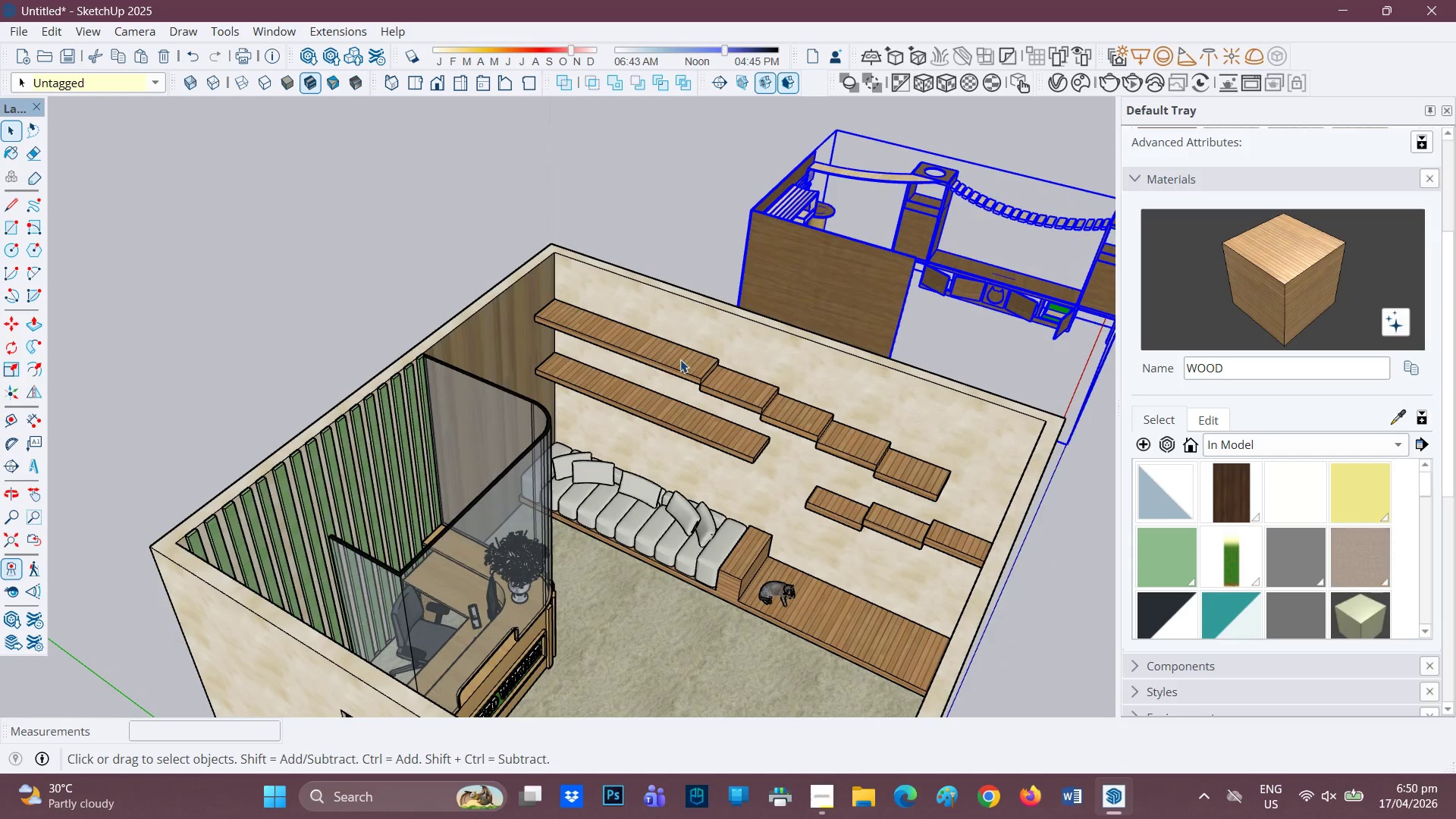 
scroll: coordinate [809, 408], scroll_direction: up, amount: 1.0
 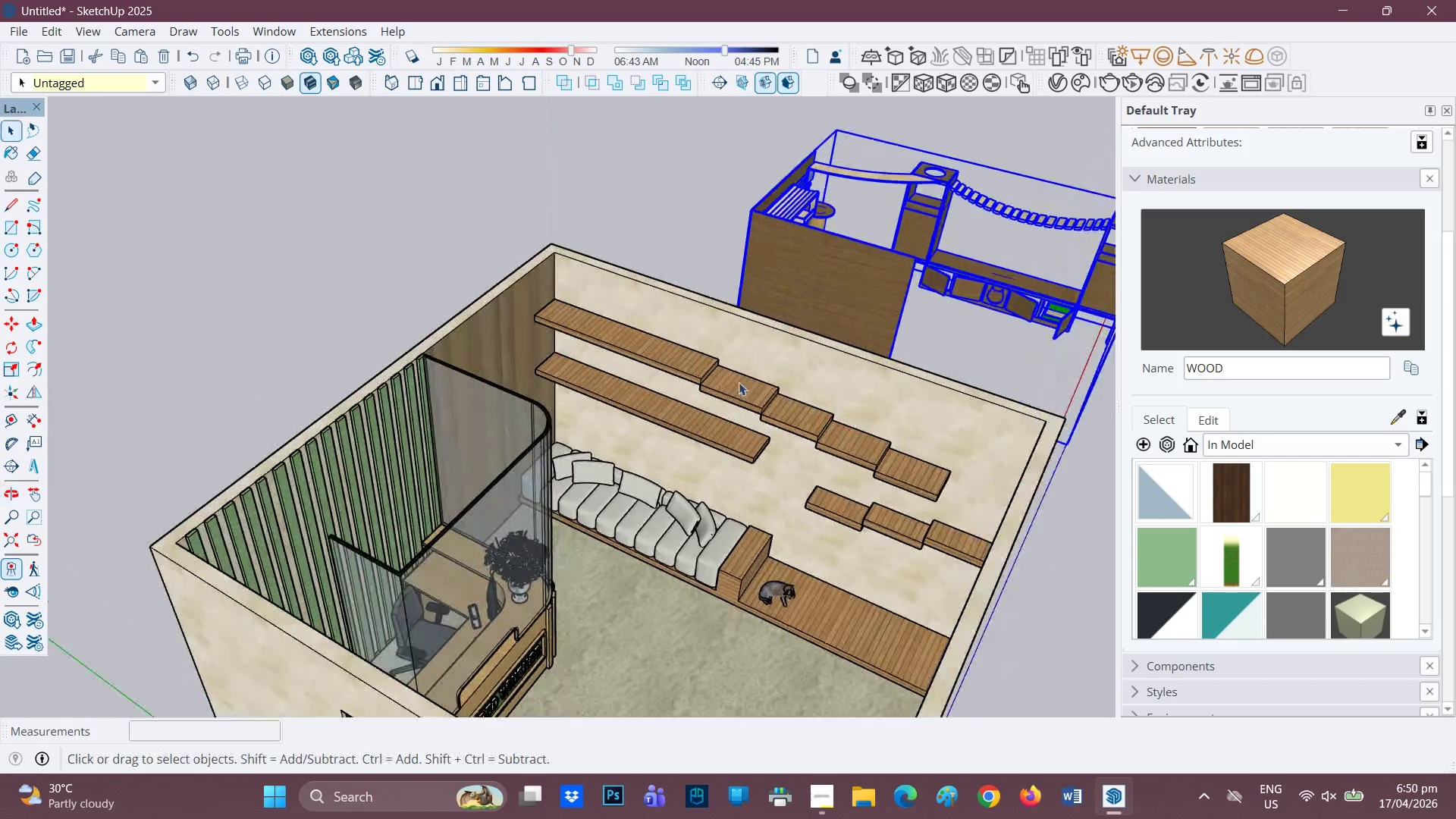 
left_click([680, 359])
 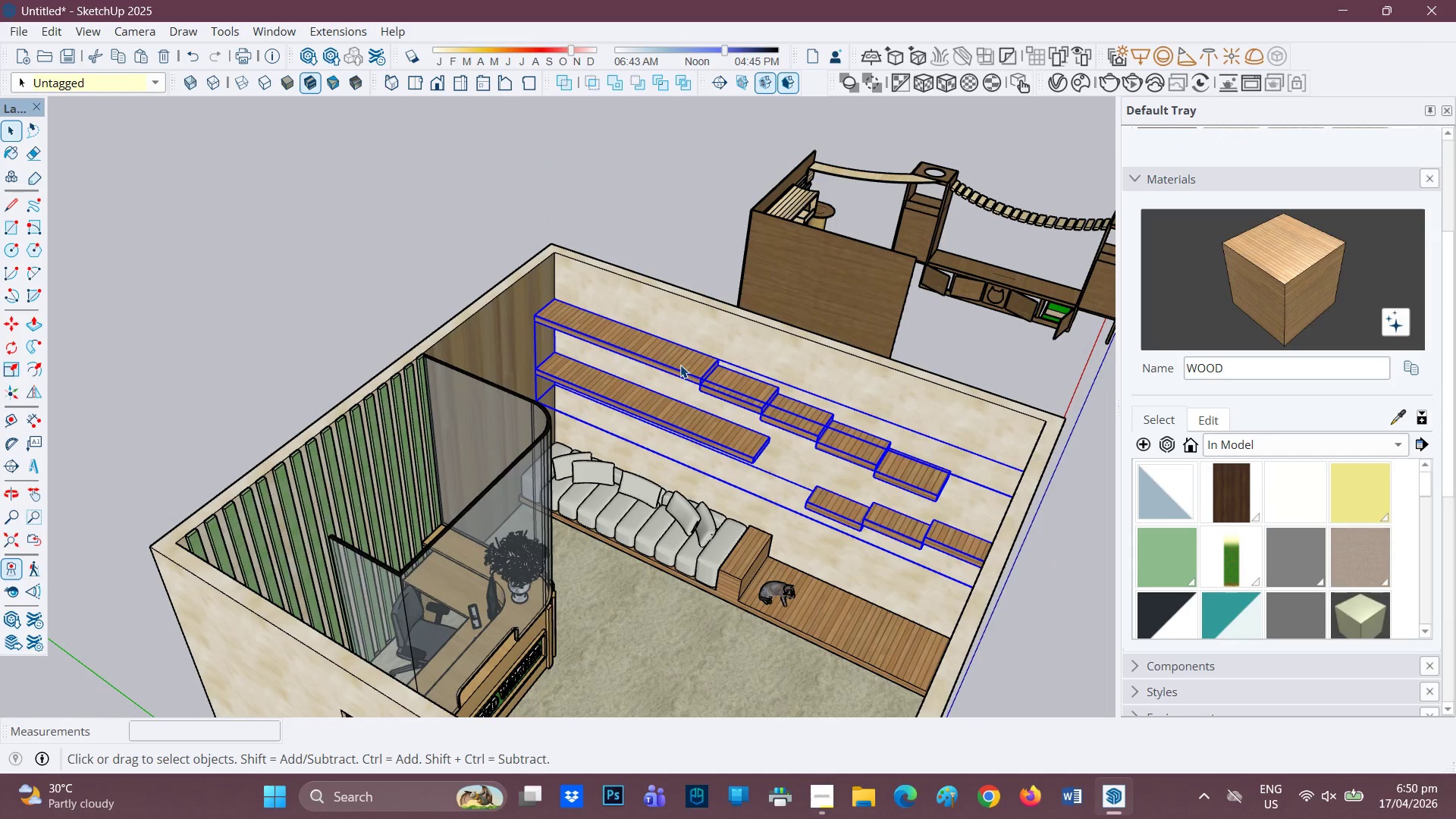 
scroll: coordinate [680, 365], scroll_direction: up, amount: 1.0
 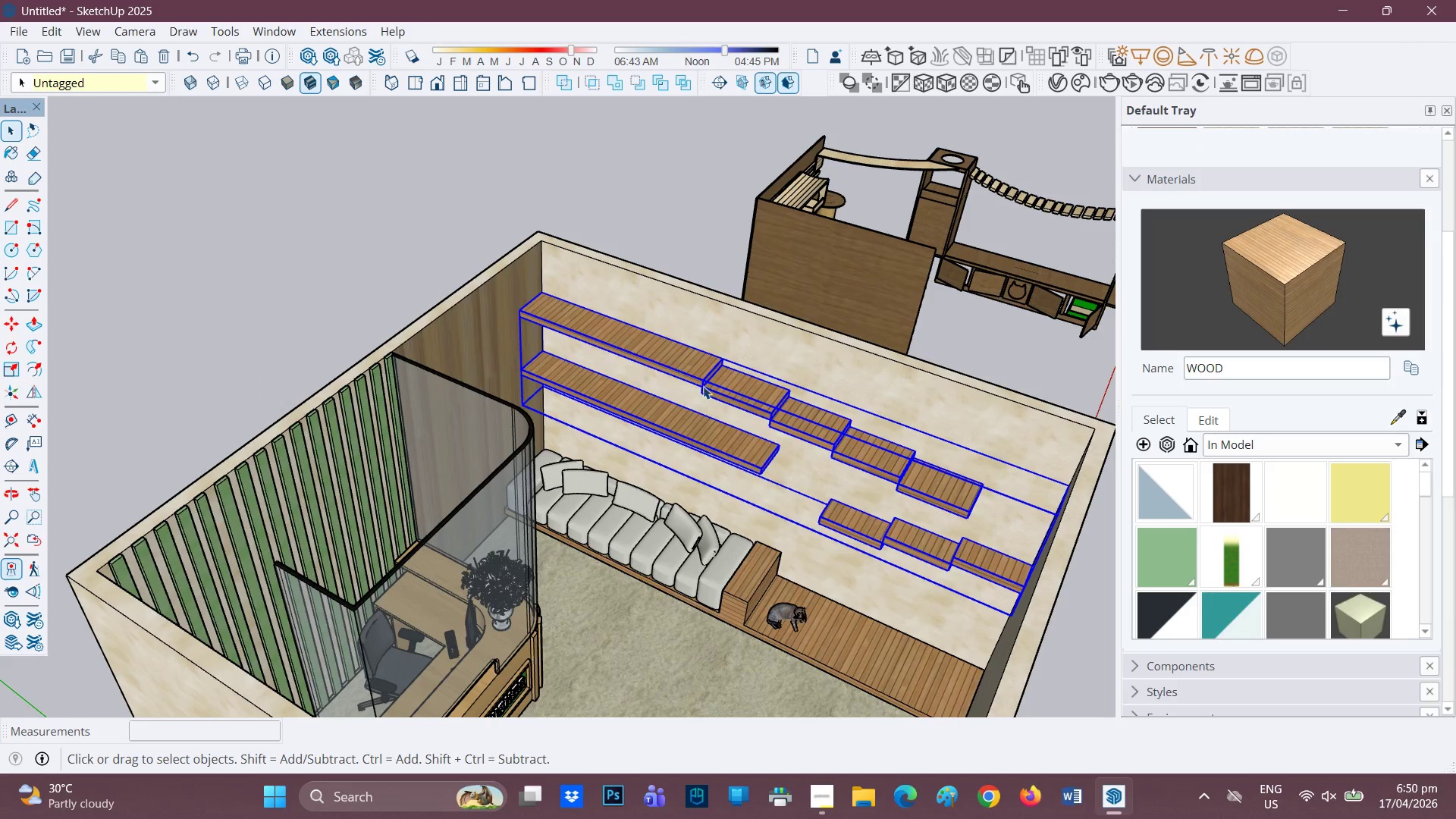 
scroll: coordinate [815, 460], scroll_direction: down, amount: 2.0
 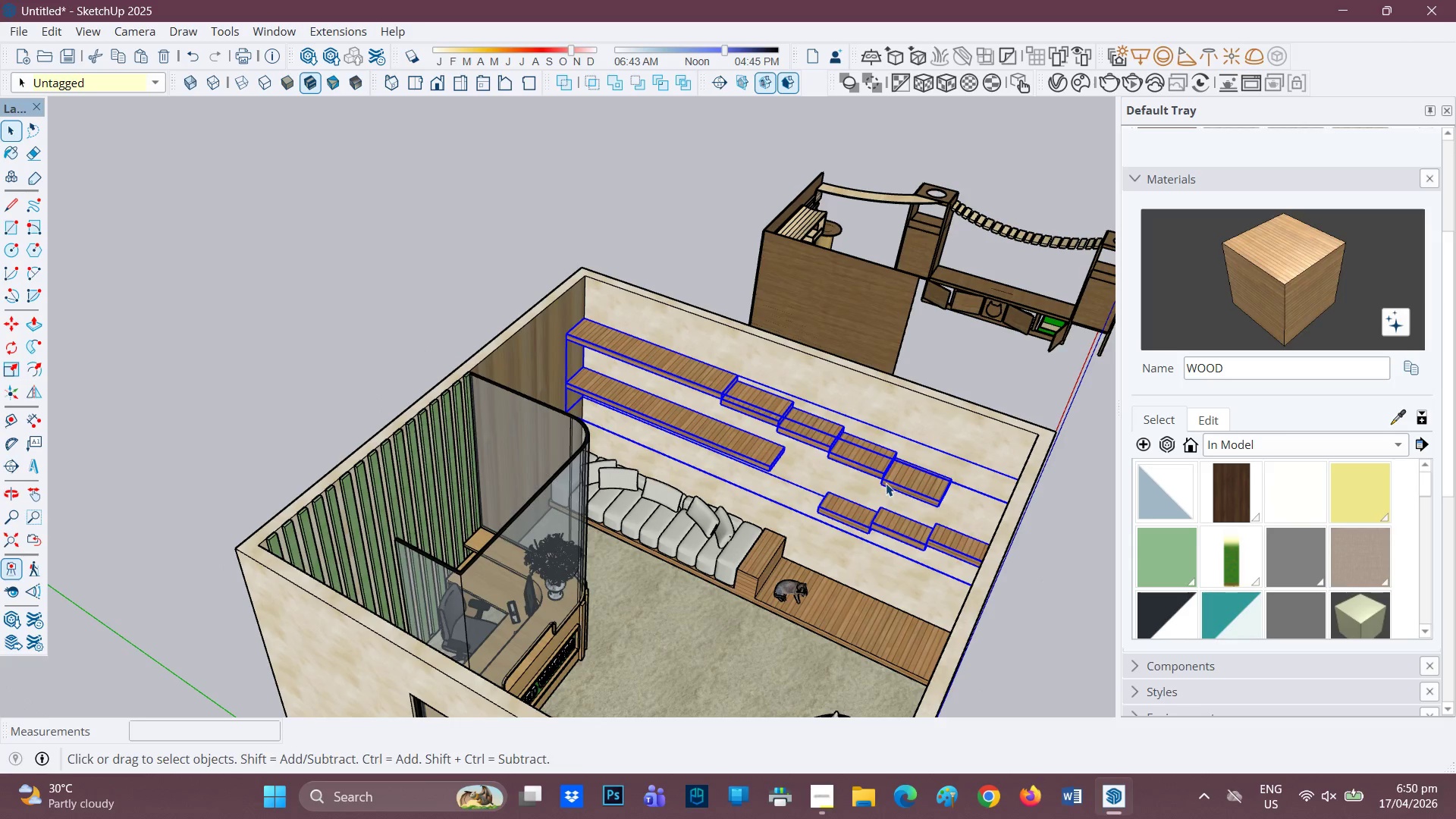 
key(M)
 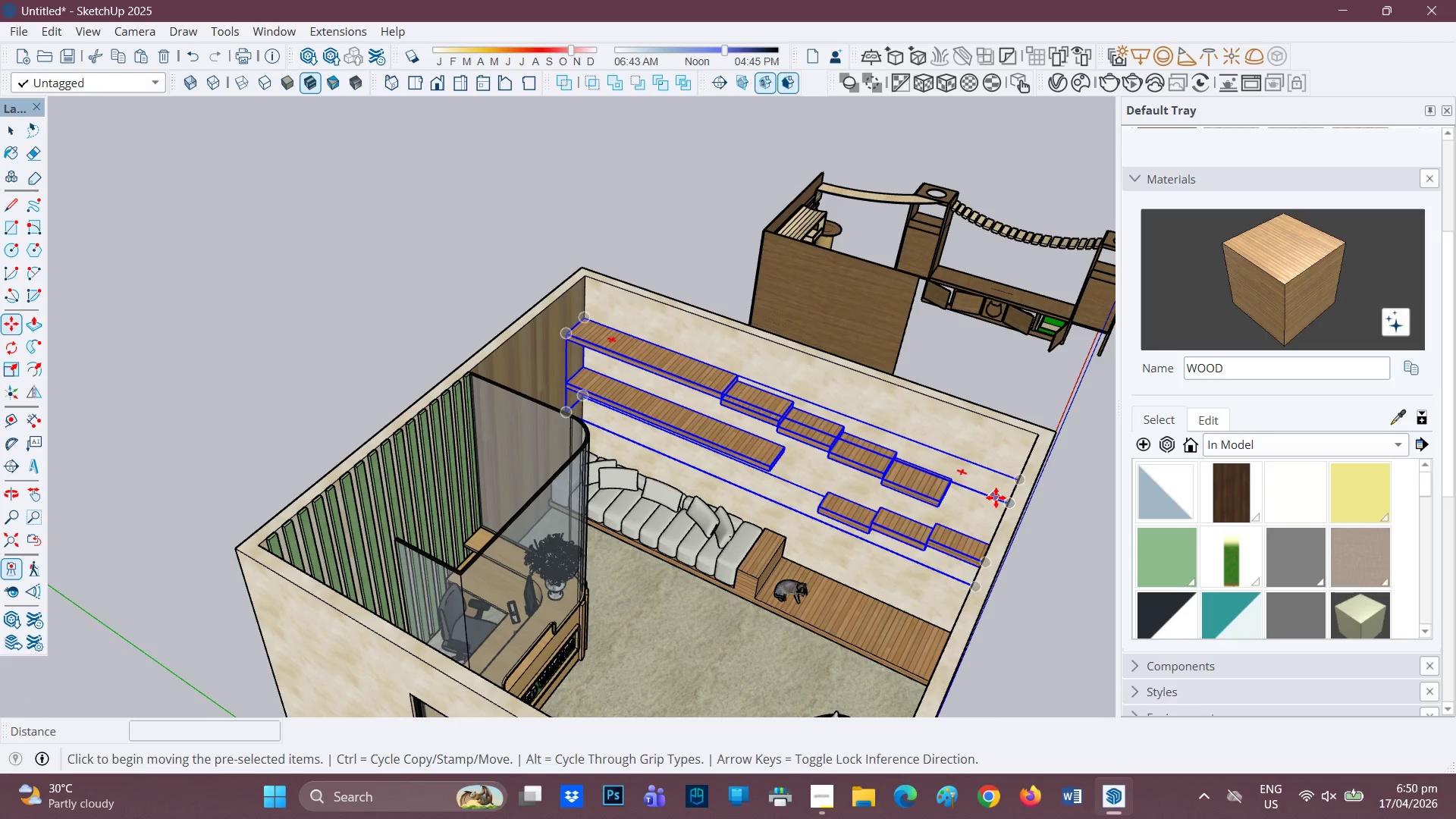 
left_click([996, 498])
 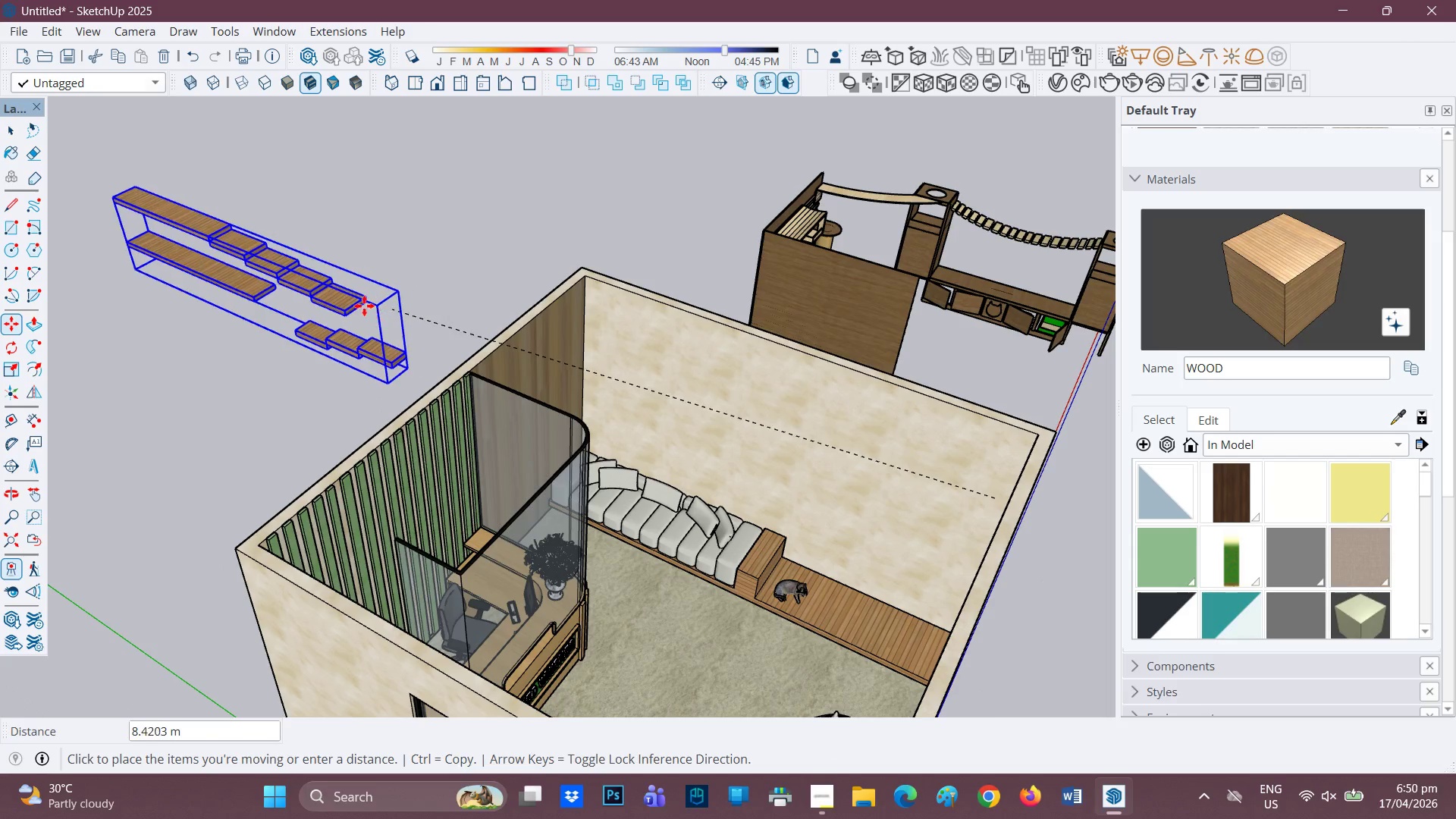 
left_click([303, 300])
 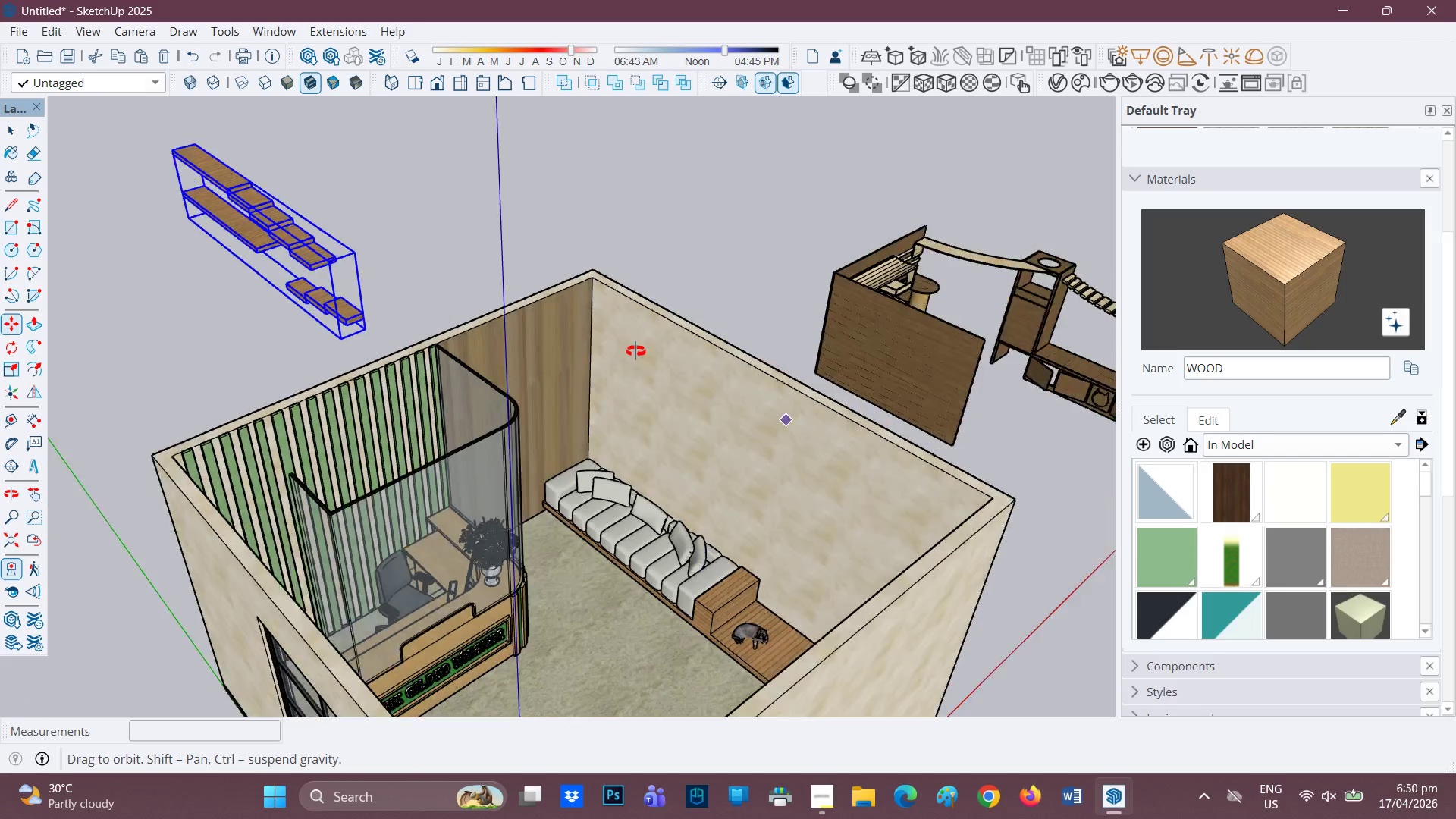 
key(Space)
 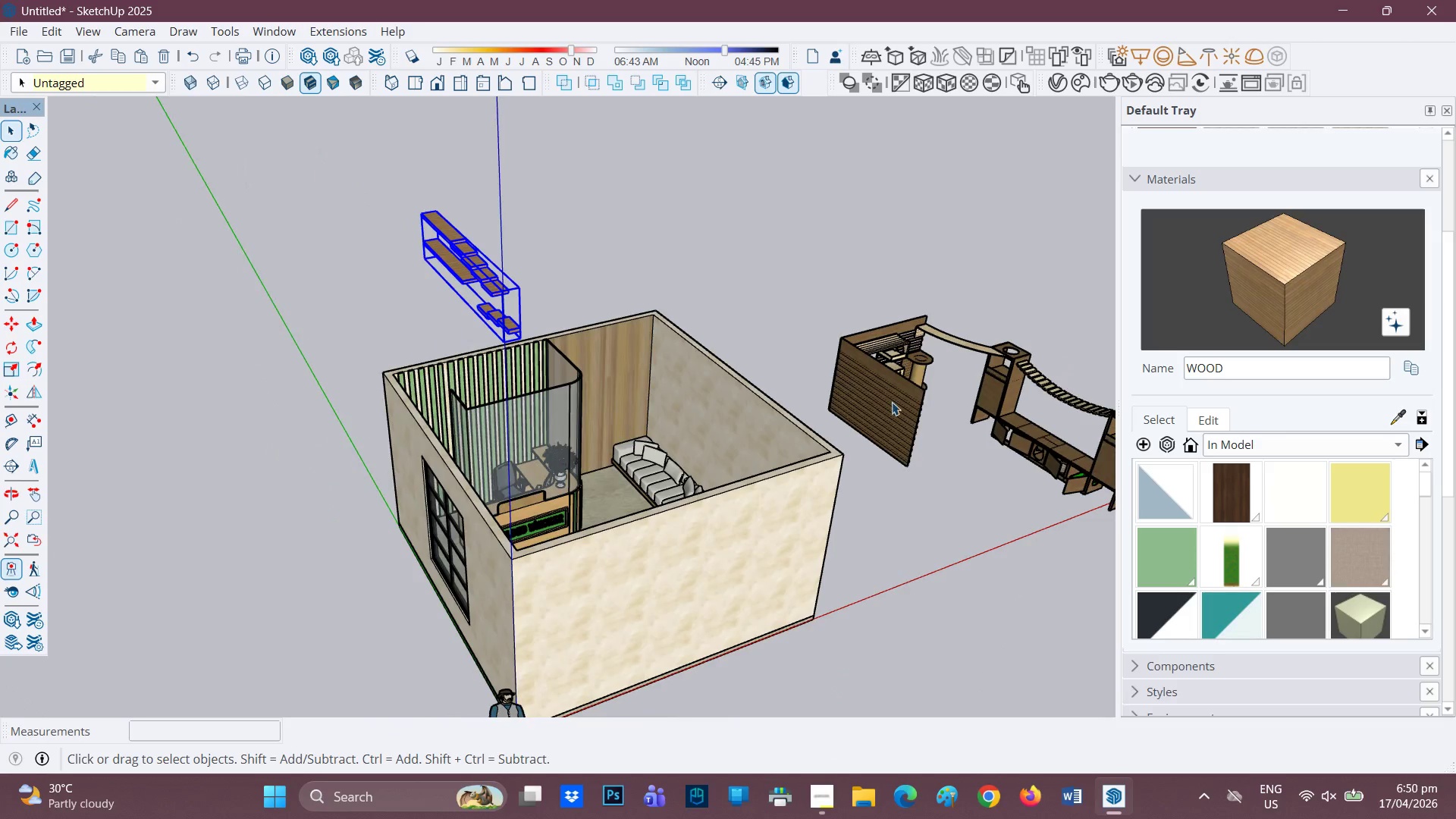 
left_click([892, 402])
 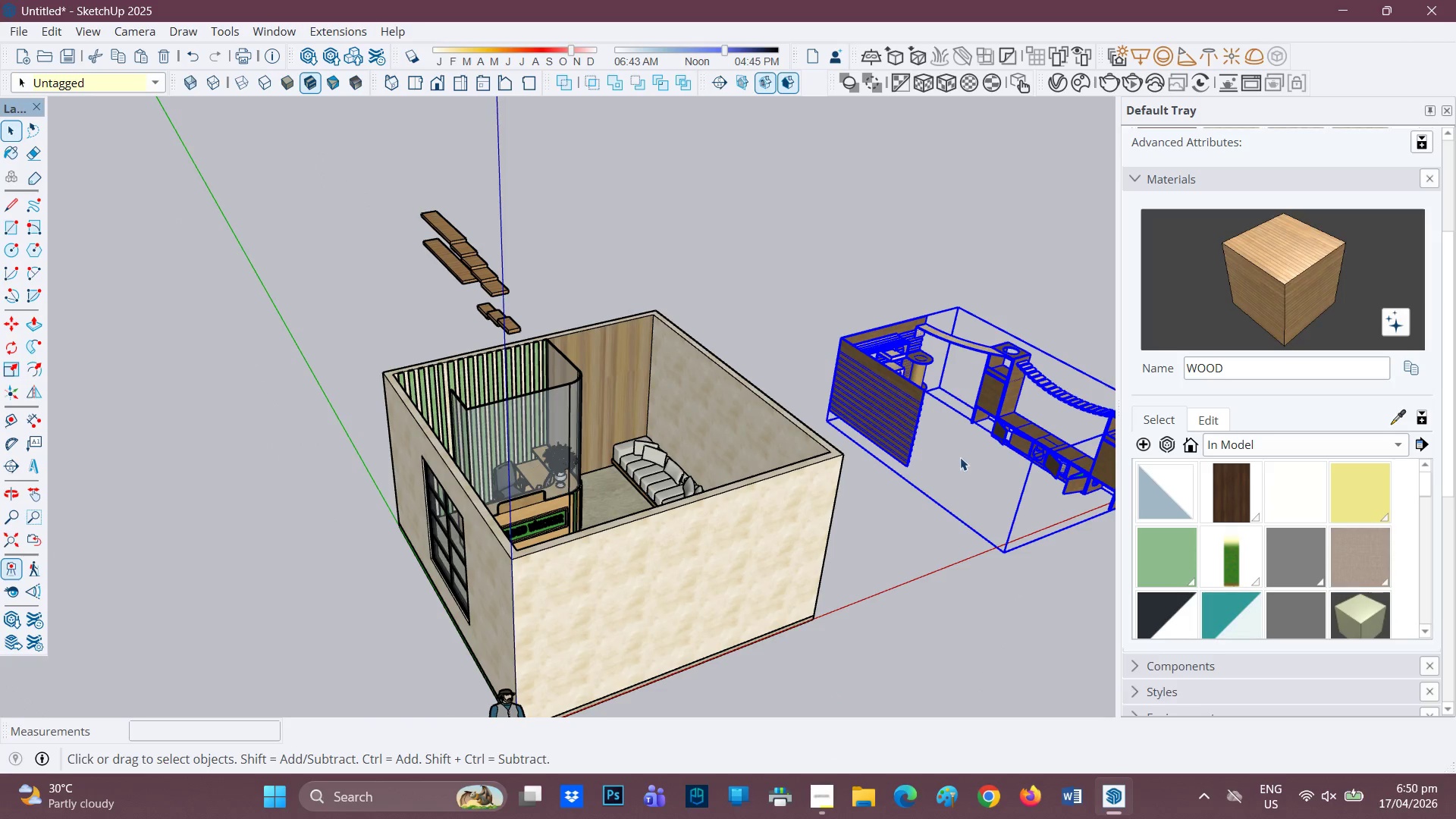 
scroll: coordinate [946, 465], scroll_direction: down, amount: 6.0
 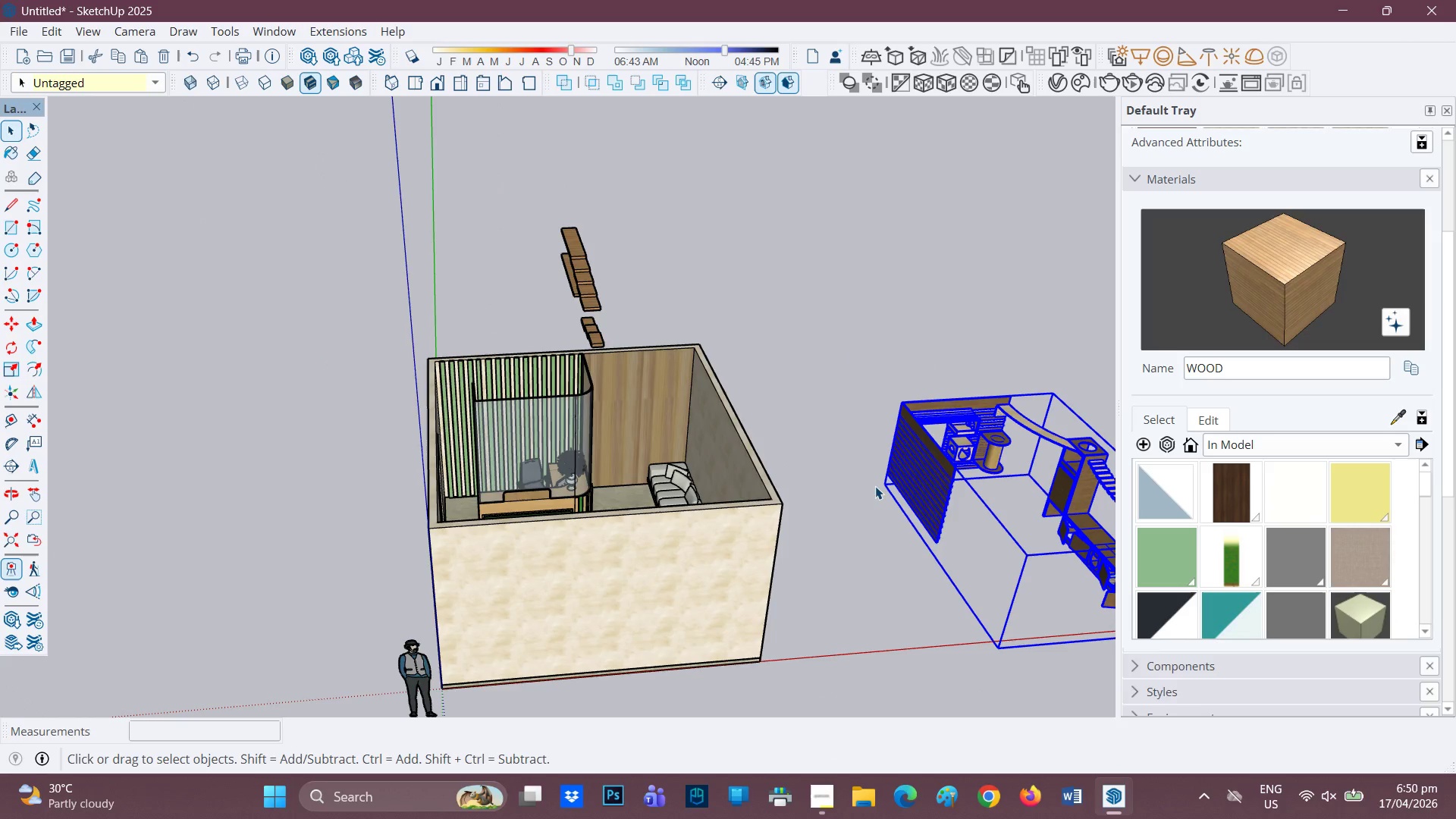 
type(HM)
 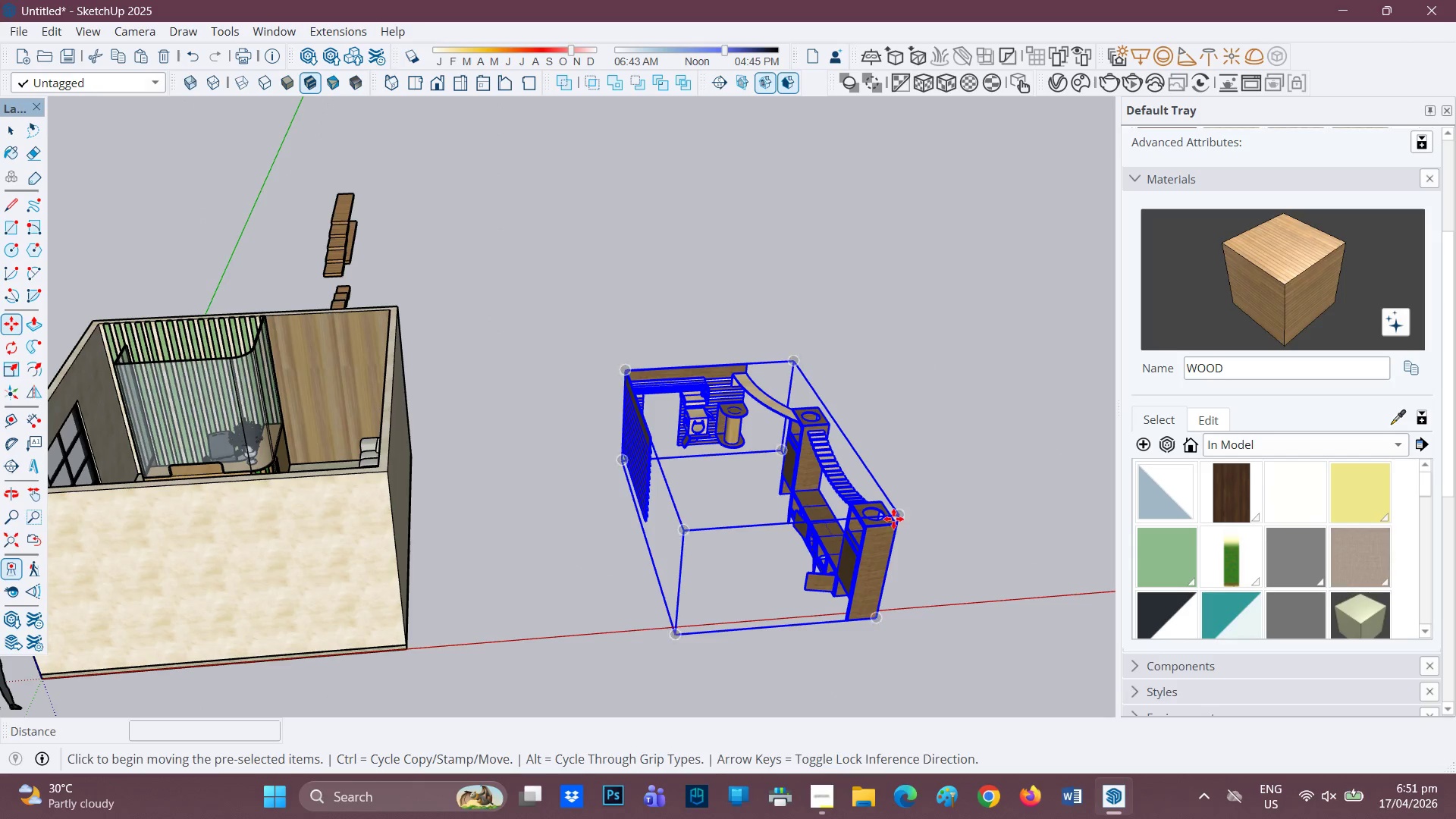 
left_click_drag(start_coordinate=[864, 482], to_coordinate=[612, 460])
 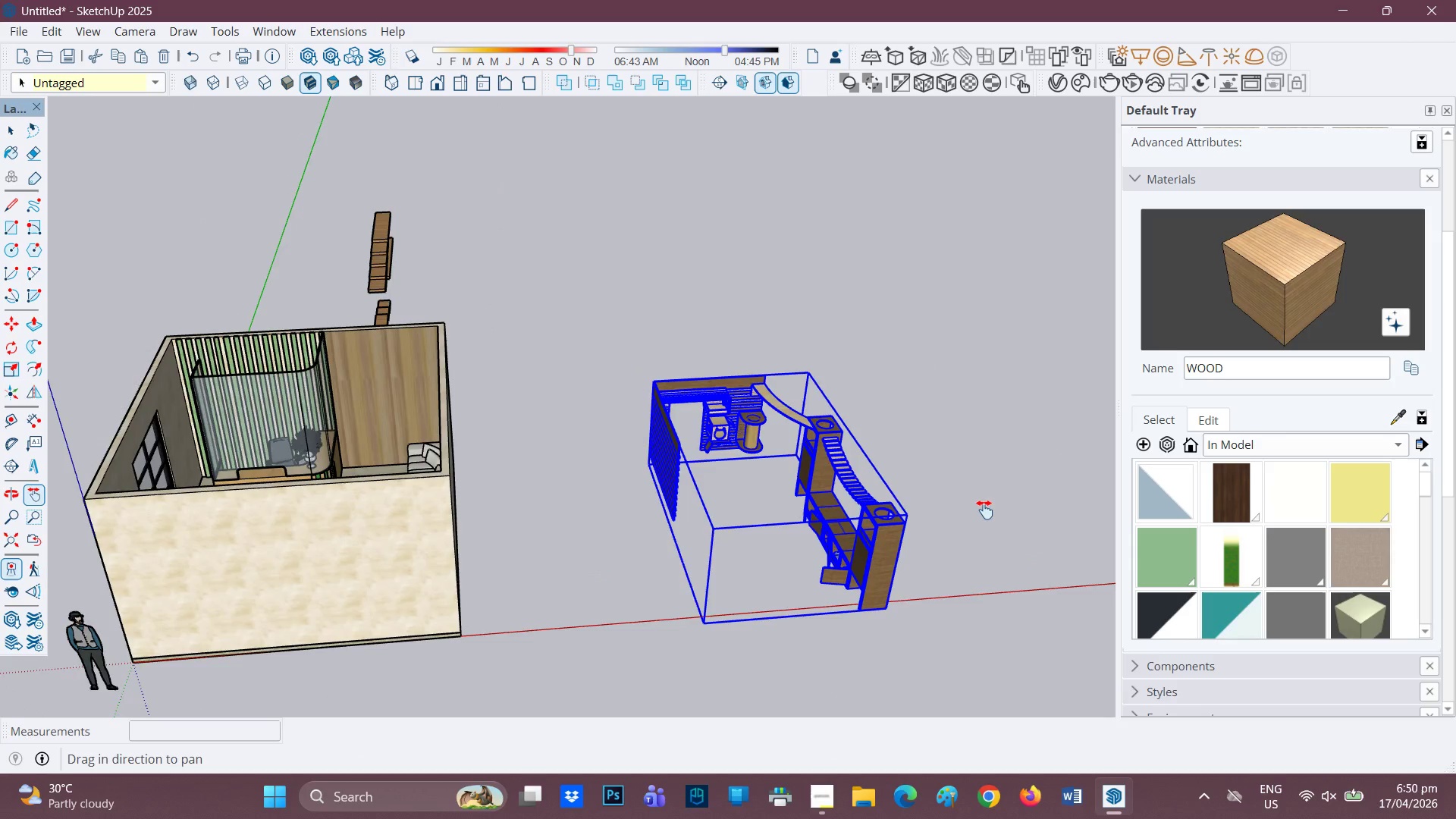 
scroll: coordinate [986, 511], scroll_direction: up, amount: 1.0
 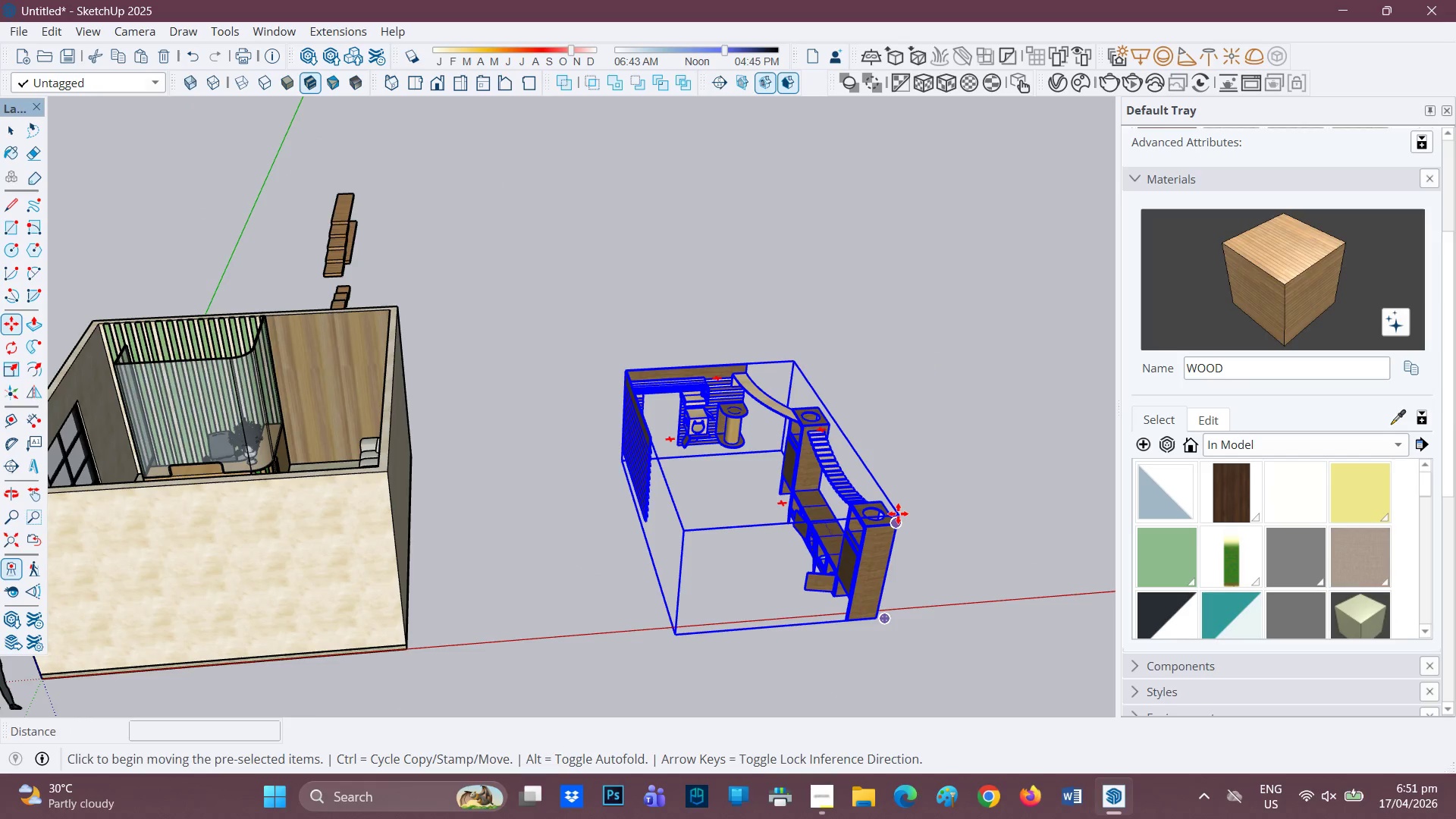 
left_click([902, 512])
 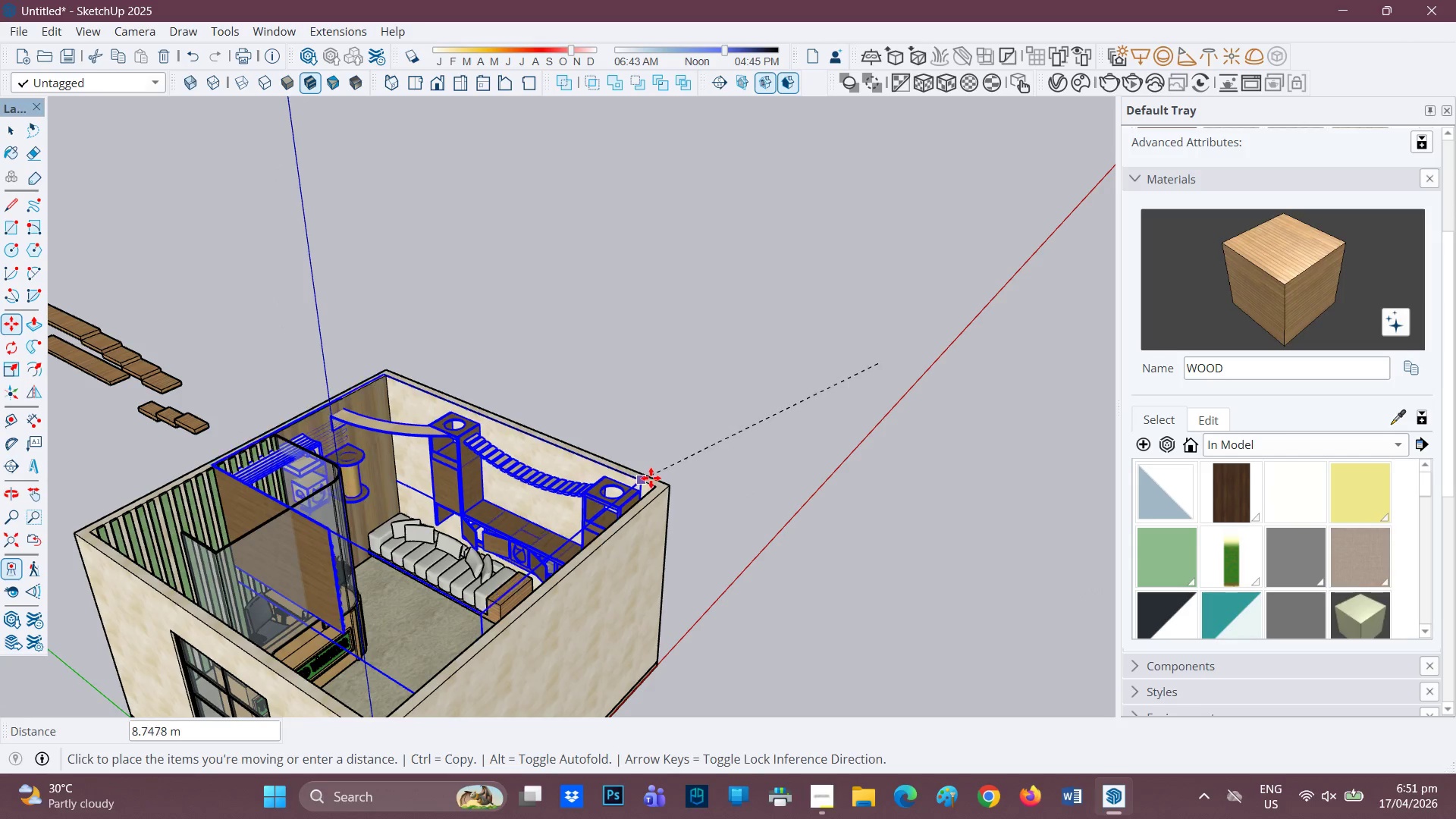 
left_click([654, 479])
 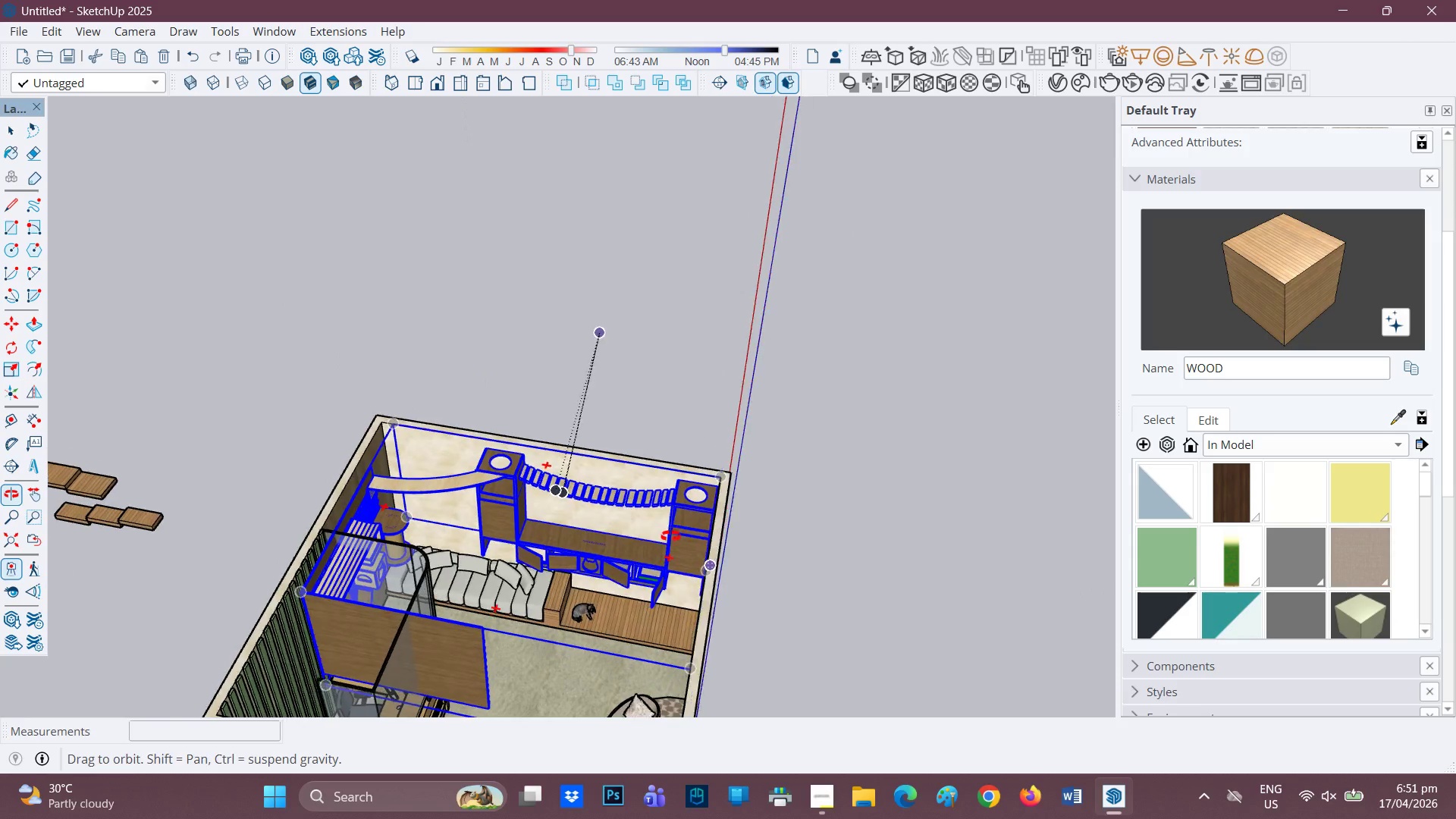 
scroll: coordinate [416, 517], scroll_direction: up, amount: 6.0
 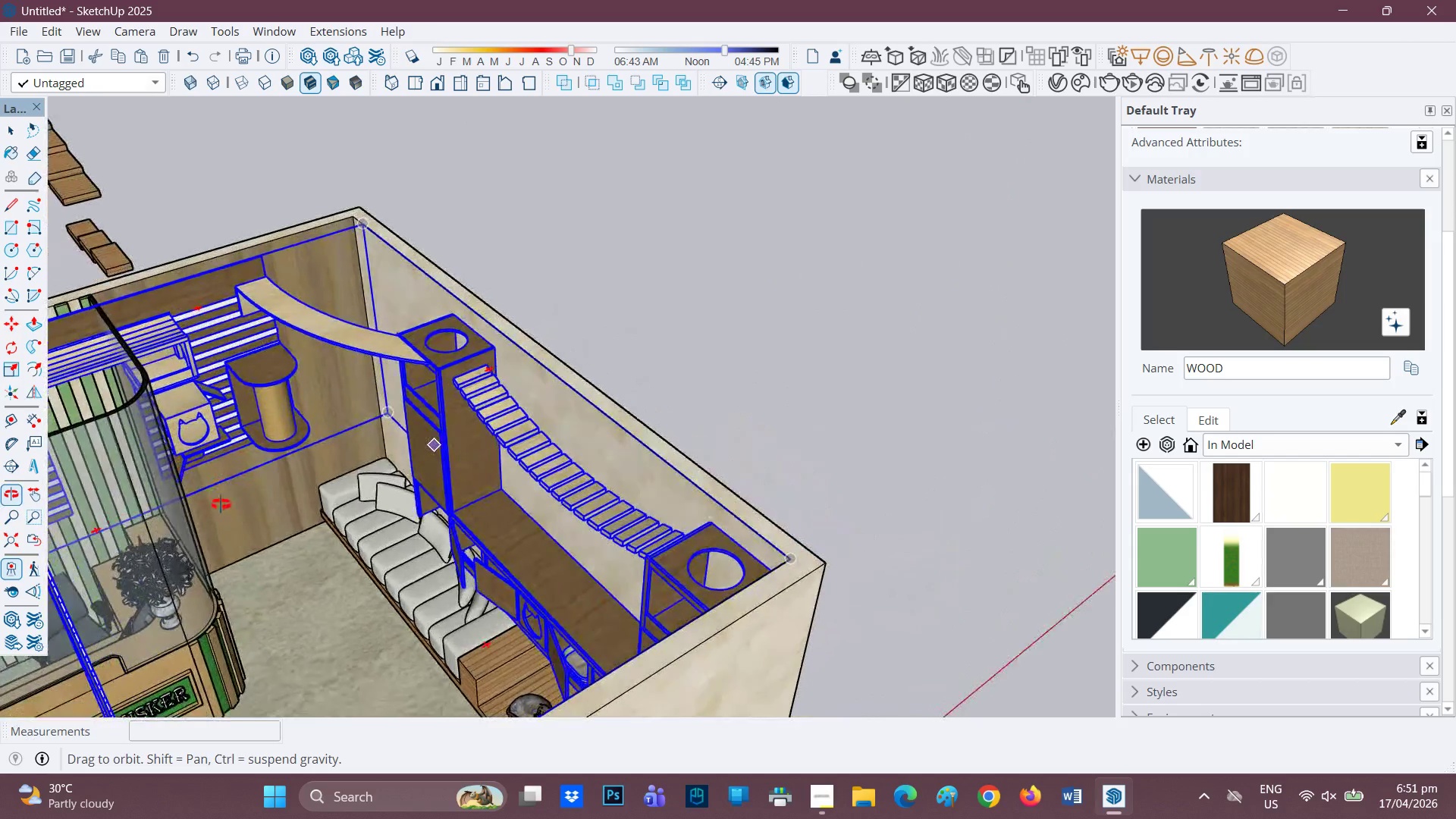 
scroll: coordinate [253, 512], scroll_direction: down, amount: 4.0
 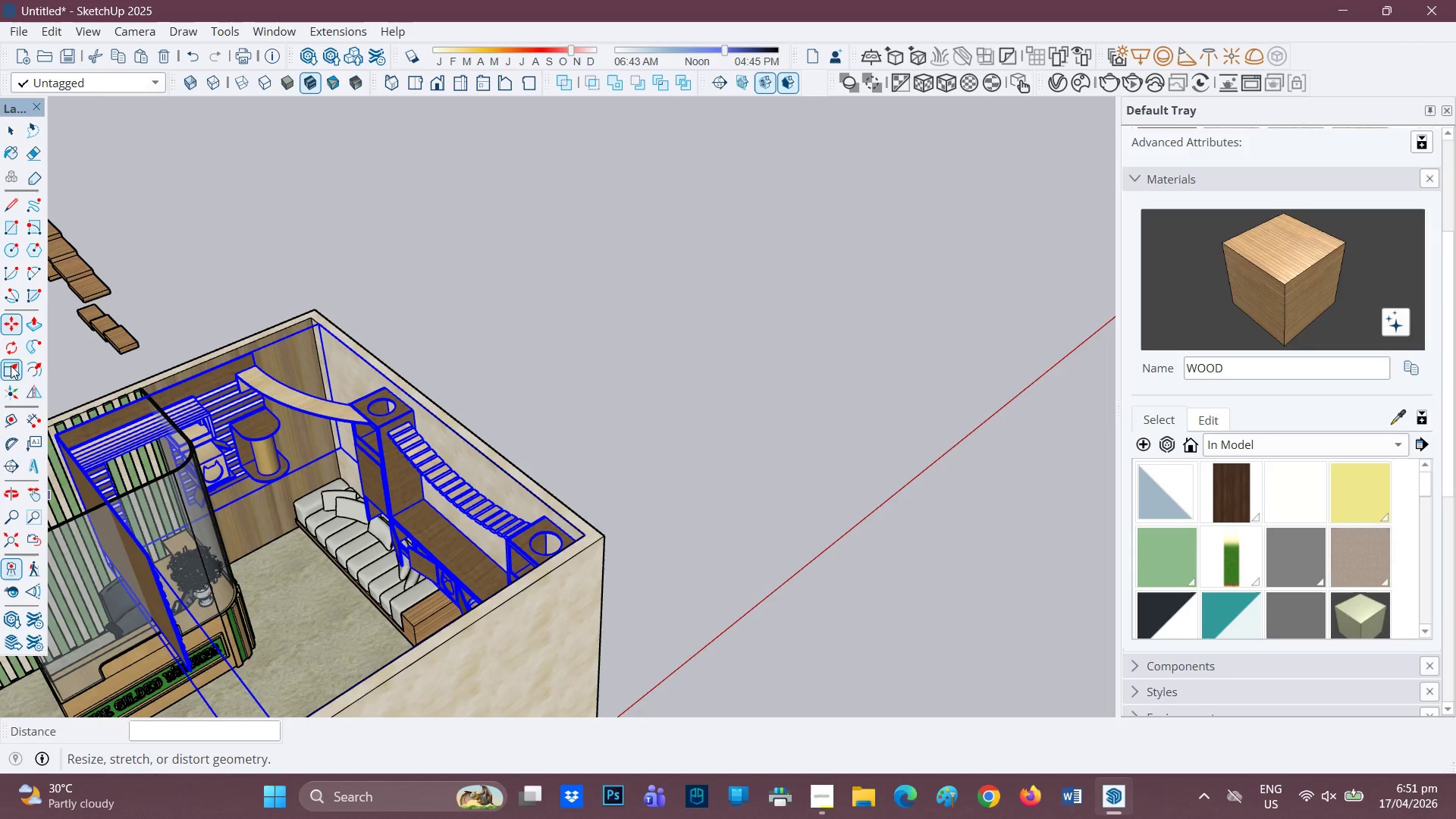 
left_click([9, 369])
 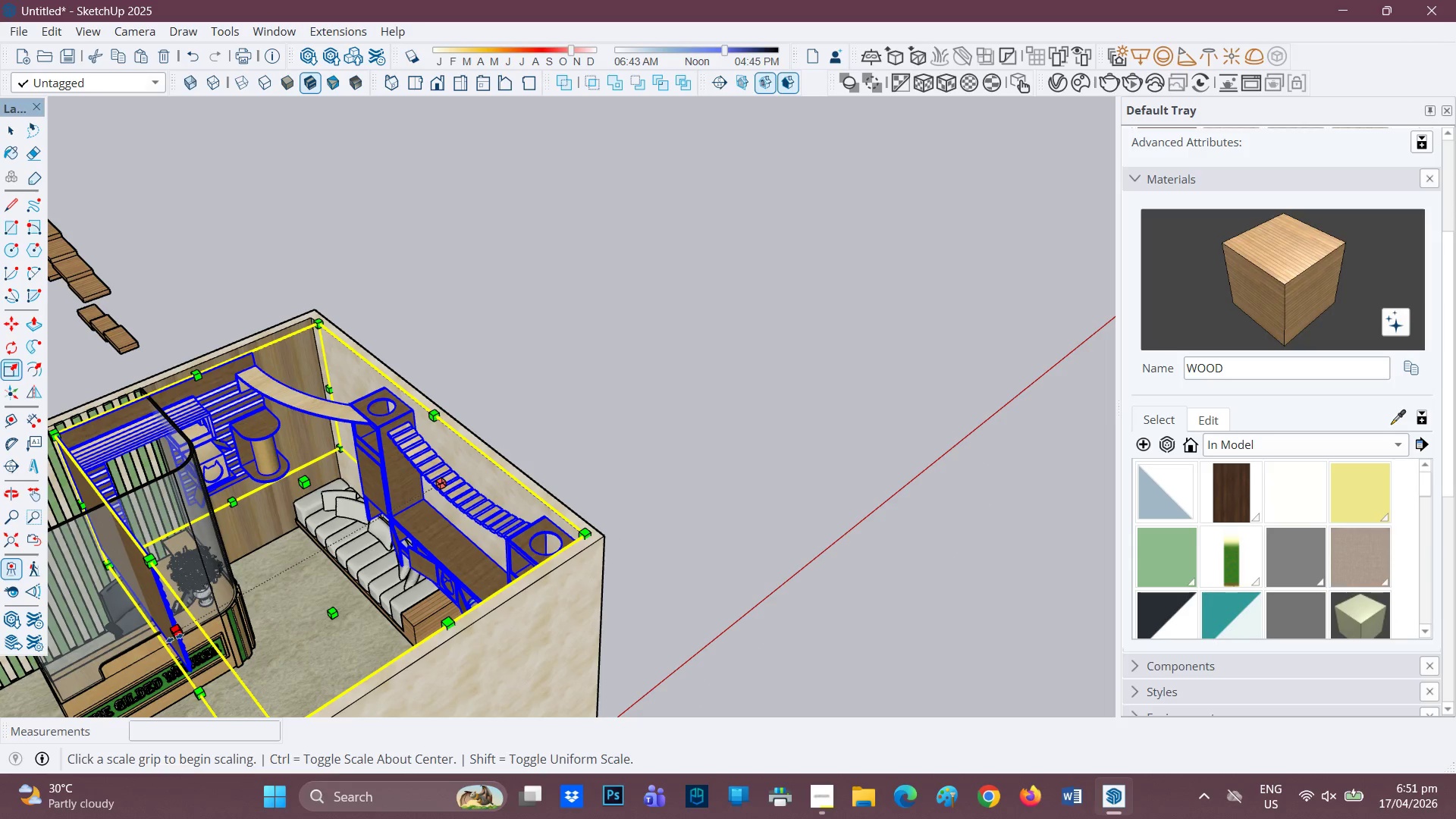 
left_click([177, 637])
 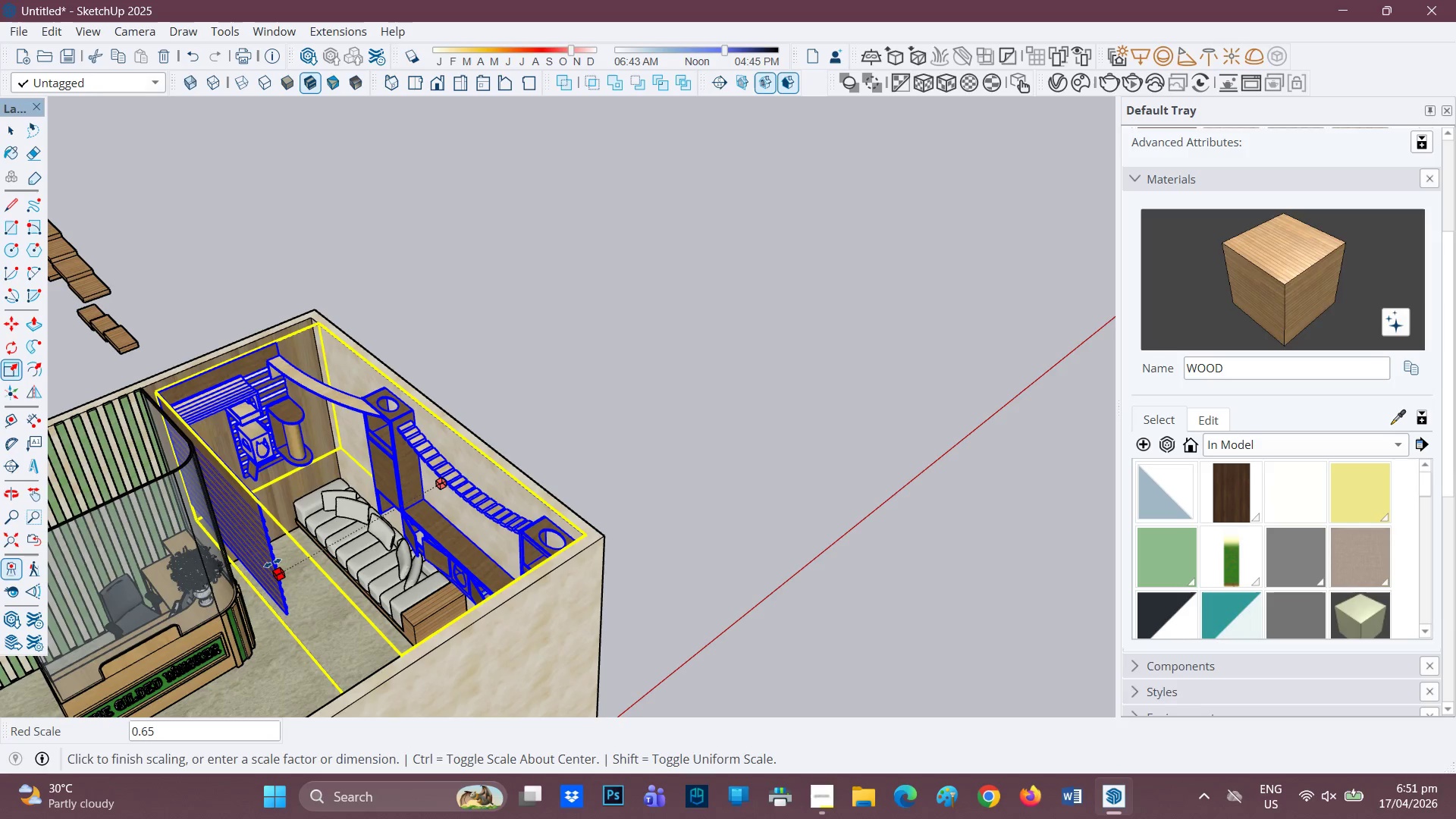 
wait(6.84)
 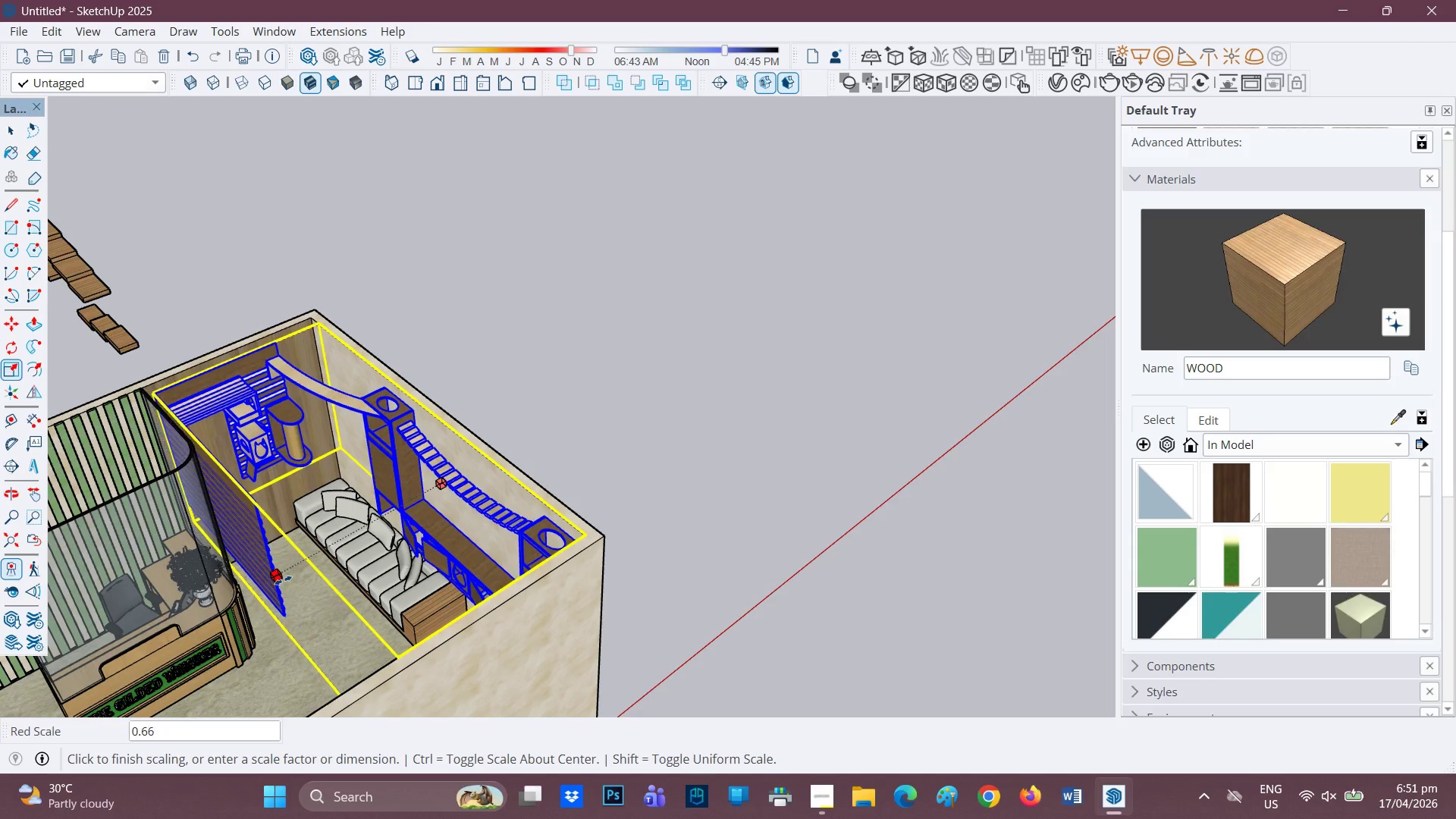 
key(Space)
 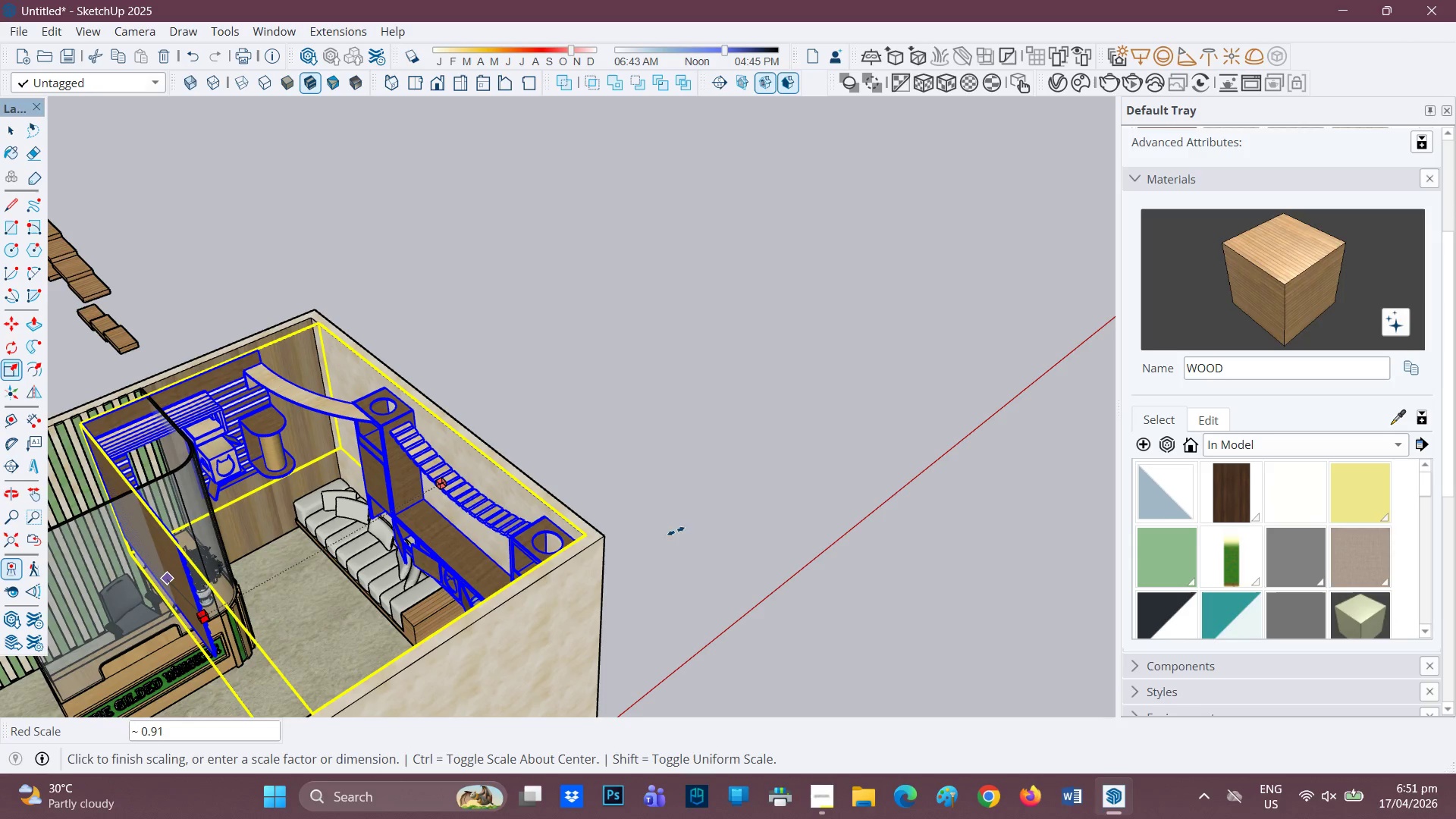 
scroll: coordinate [719, 467], scroll_direction: down, amount: 5.0
 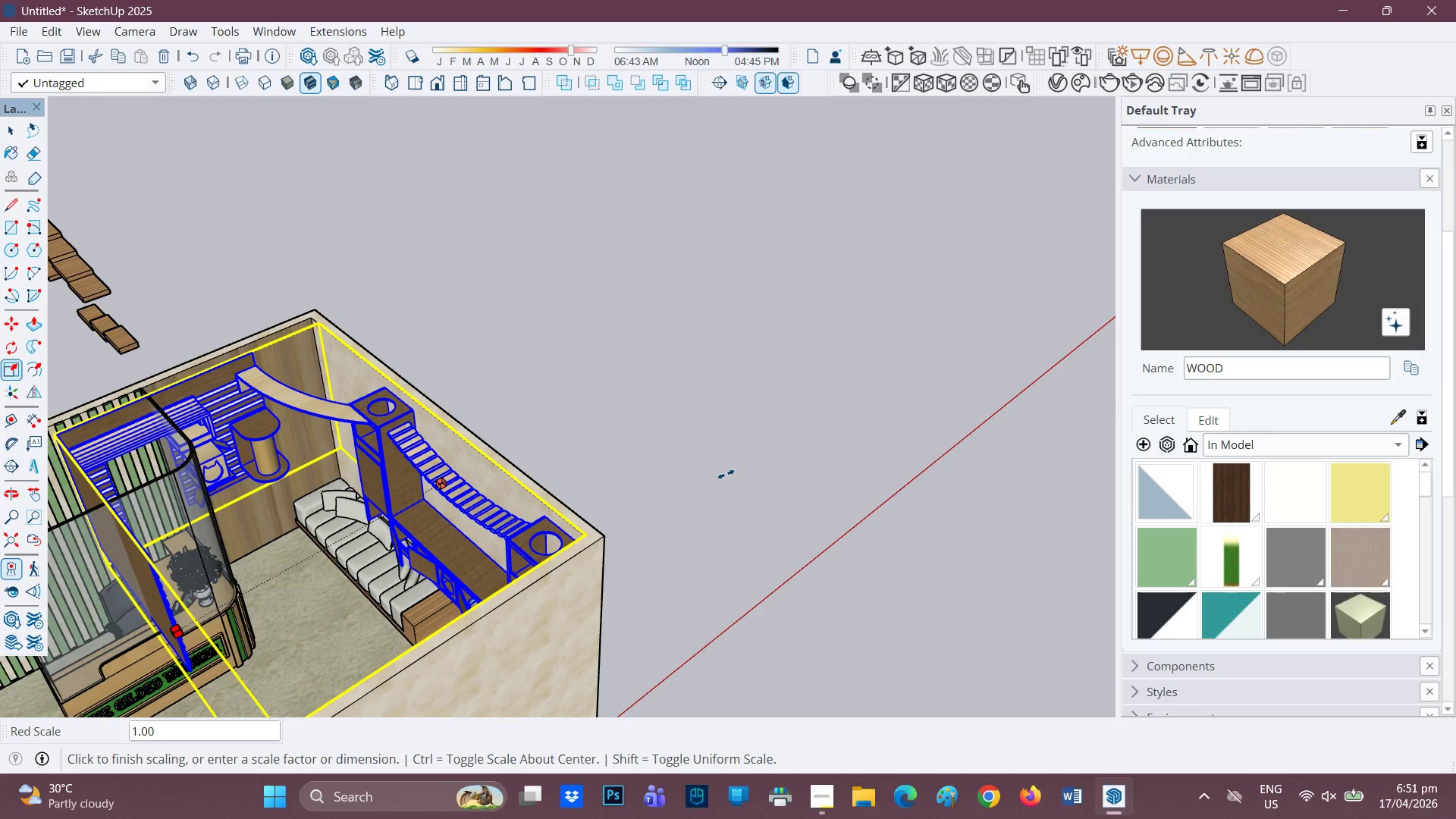 
key(Control+Z)
 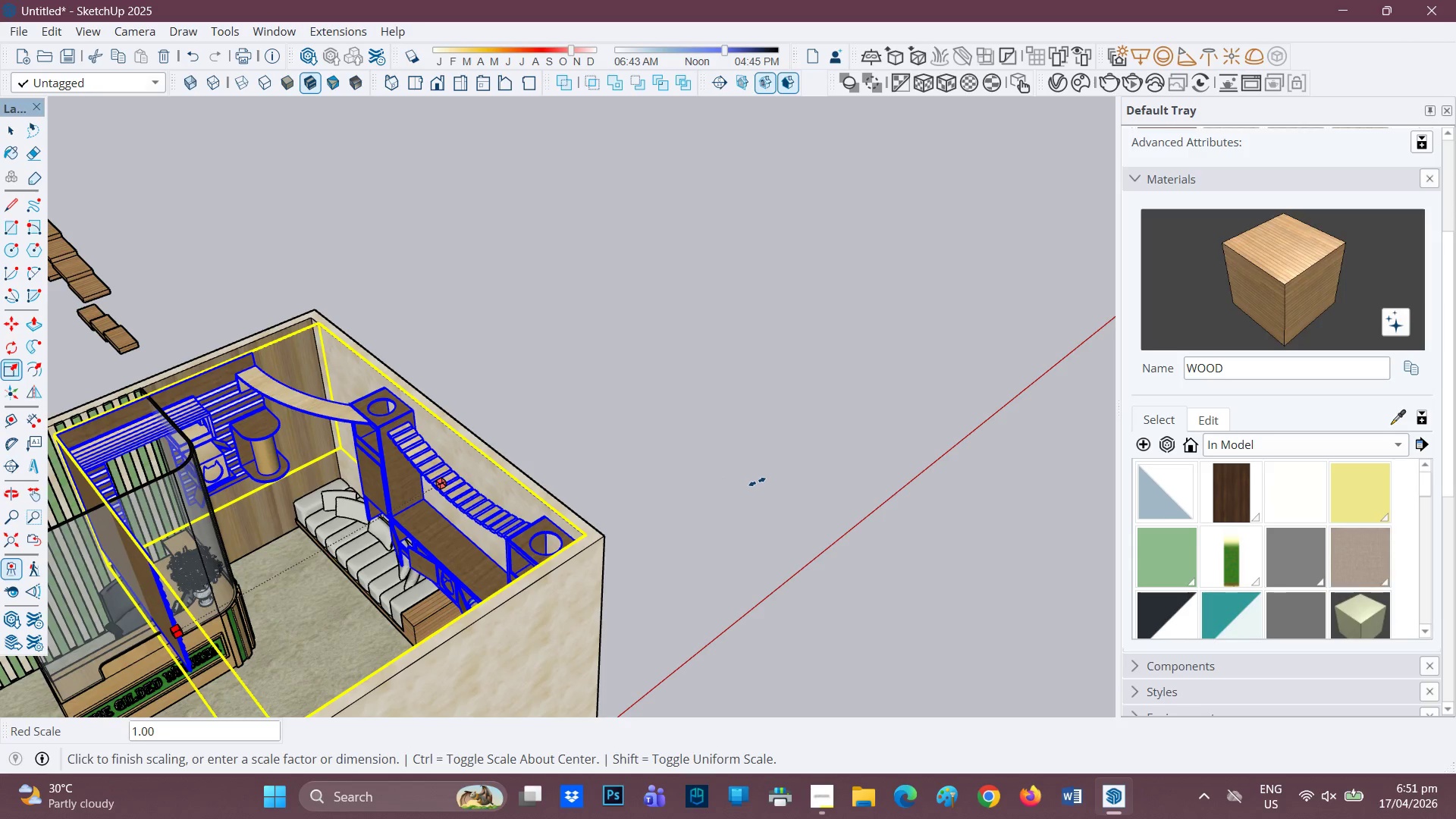 
scroll: coordinate [710, 491], scroll_direction: down, amount: 2.0
 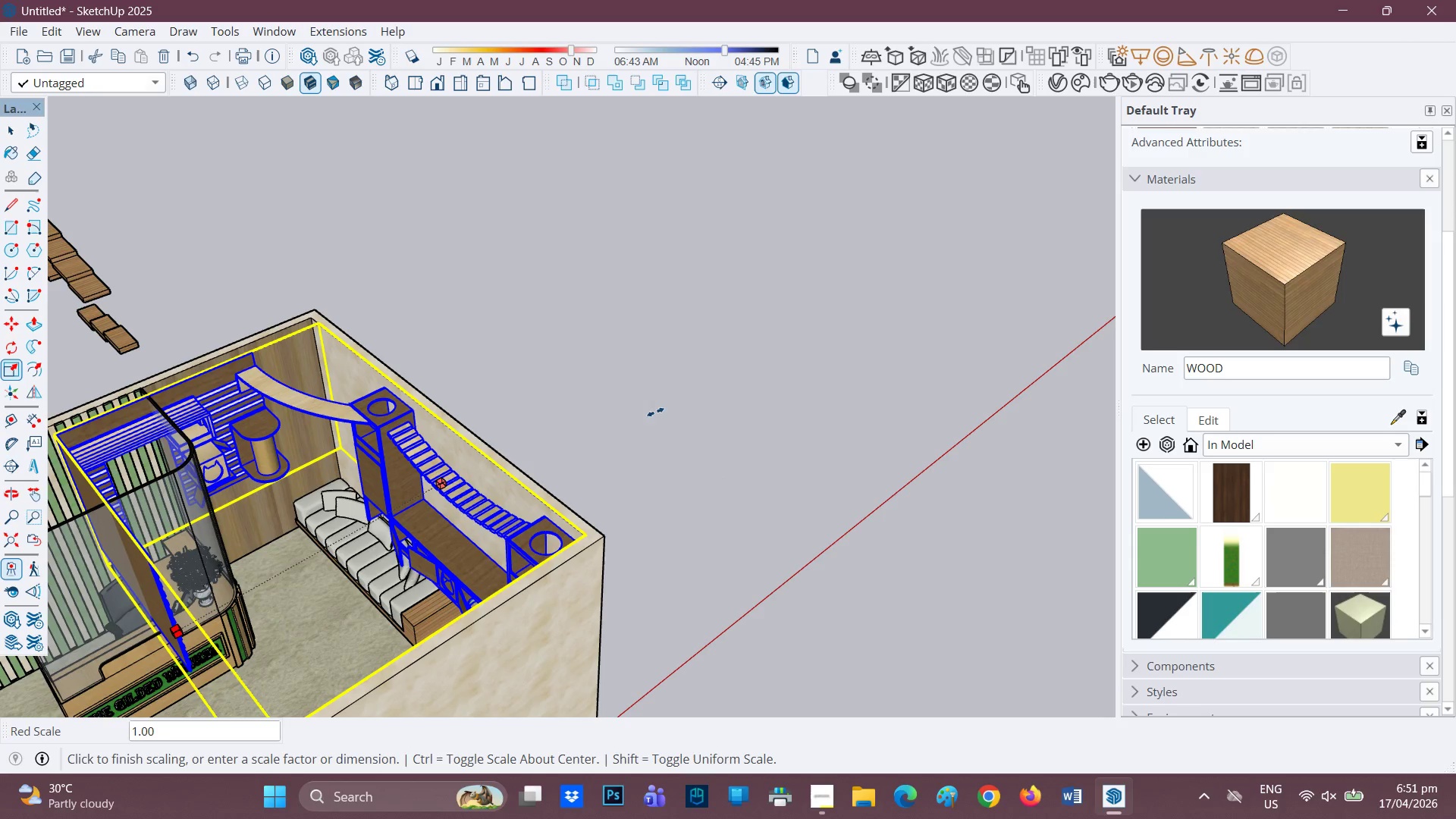 
key(Space)
 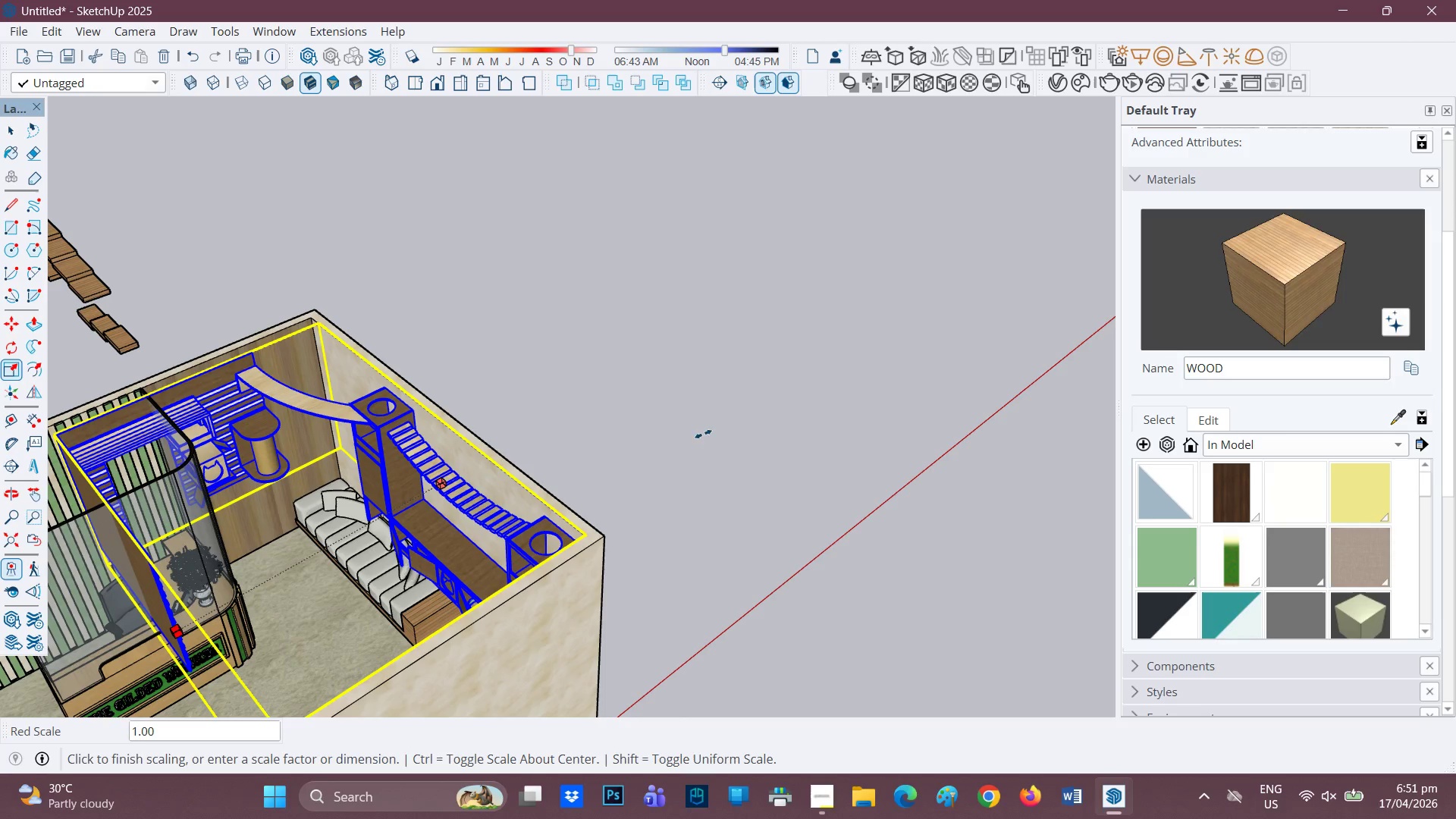 
scroll: coordinate [692, 430], scroll_direction: down, amount: 1.0
 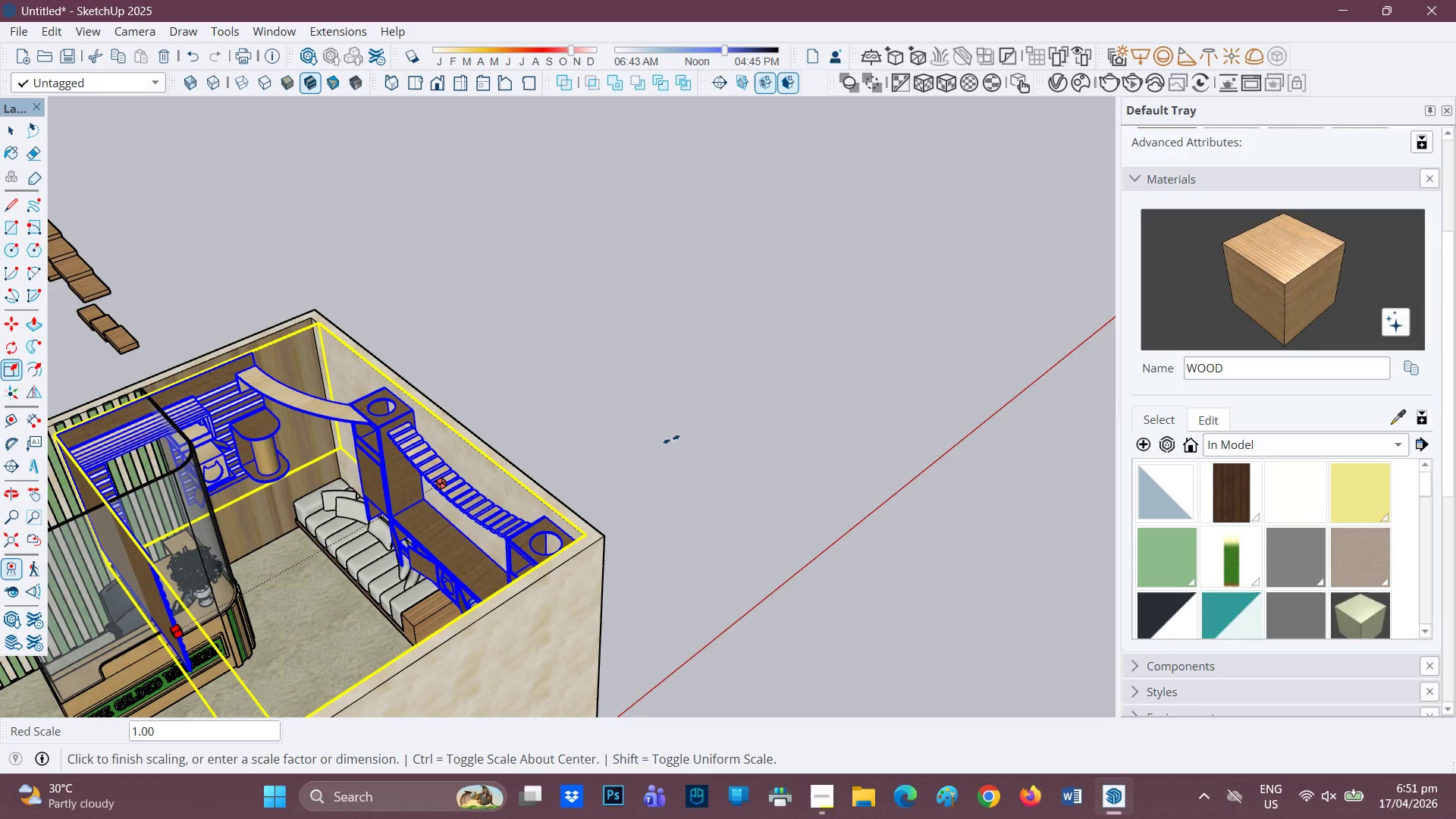 
wait(6.94)
 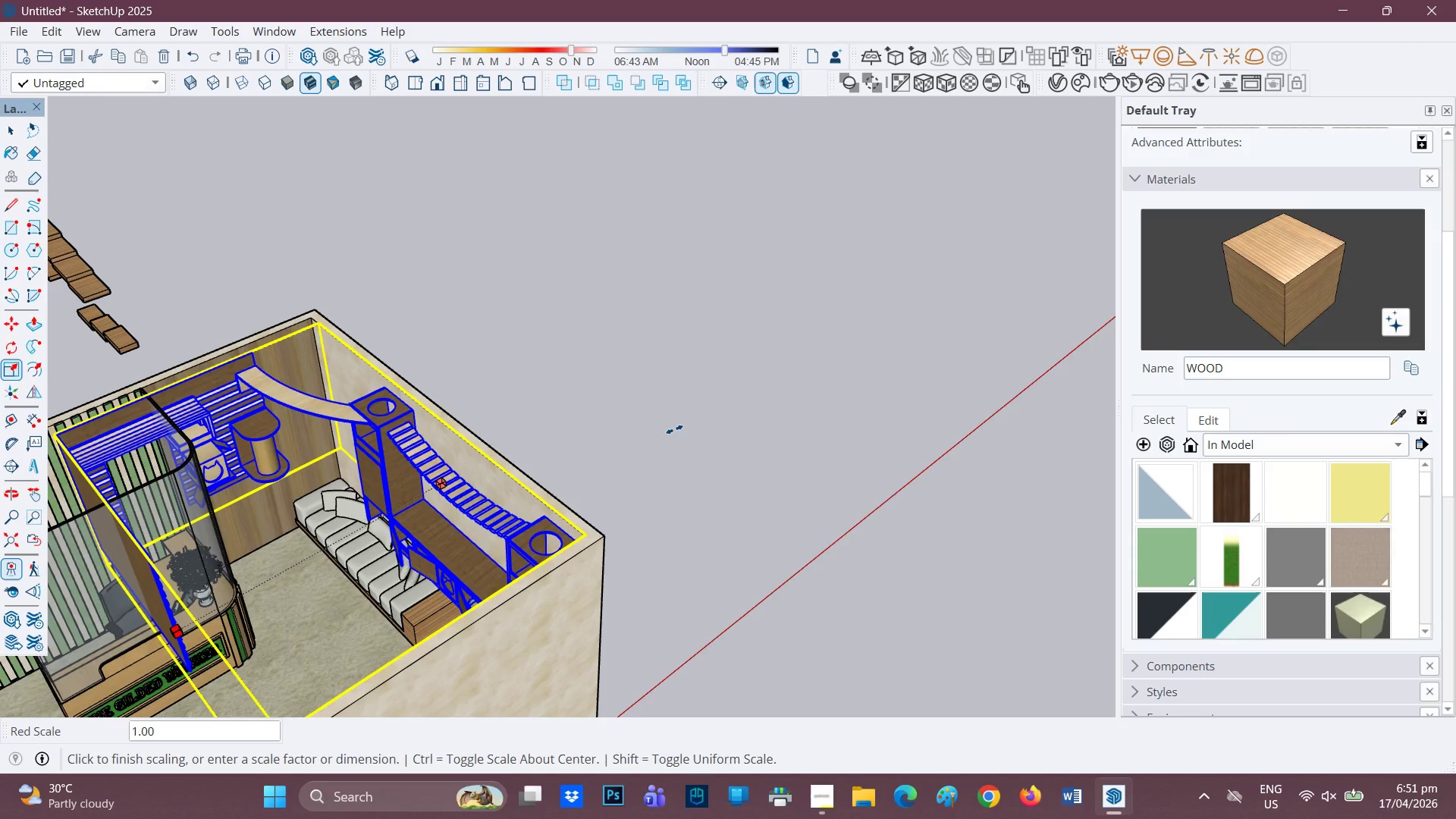 
scroll: coordinate [662, 504], scroll_direction: up, amount: 1.0
 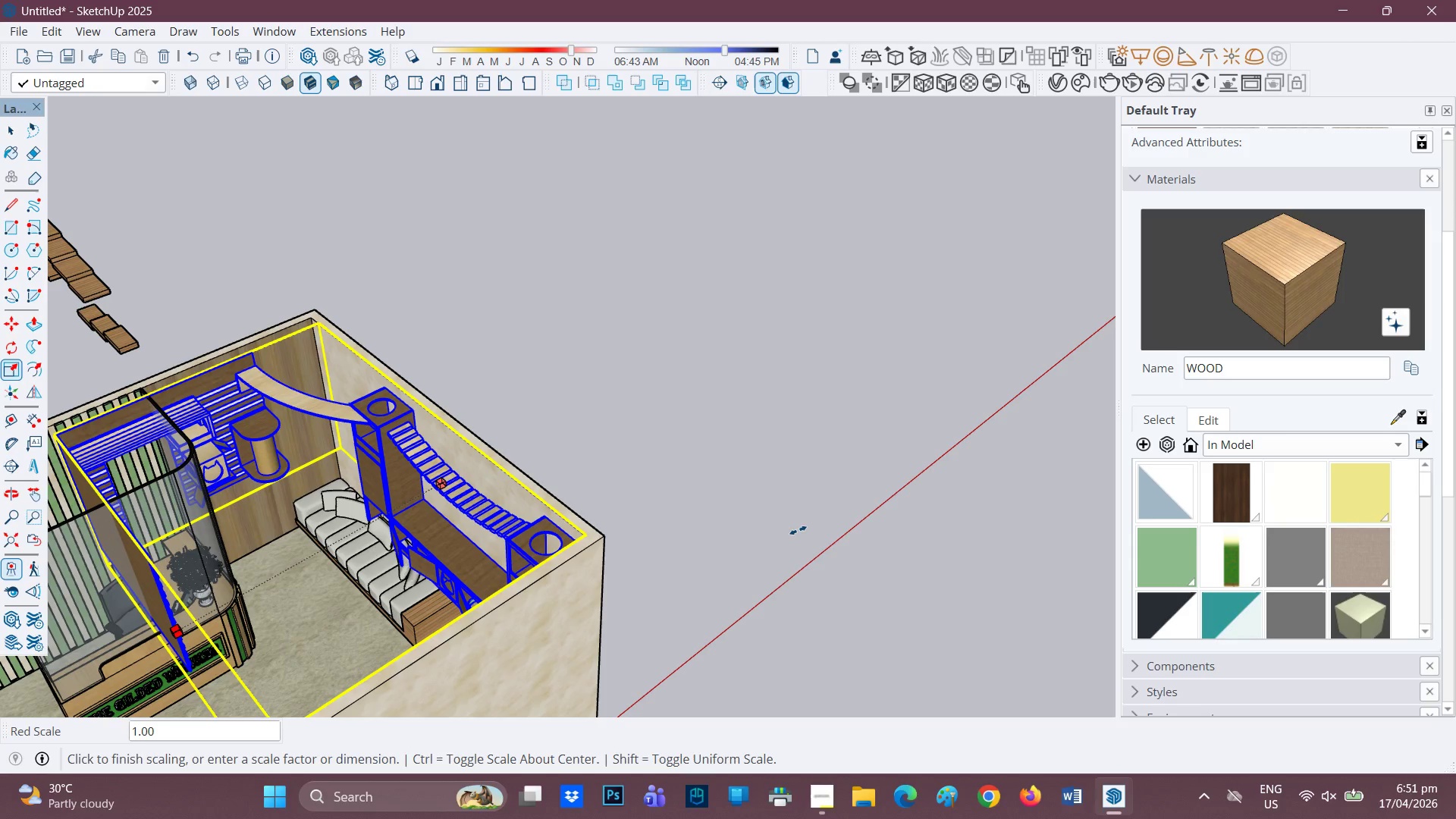 
scroll: coordinate [758, 547], scroll_direction: down, amount: 1.0
 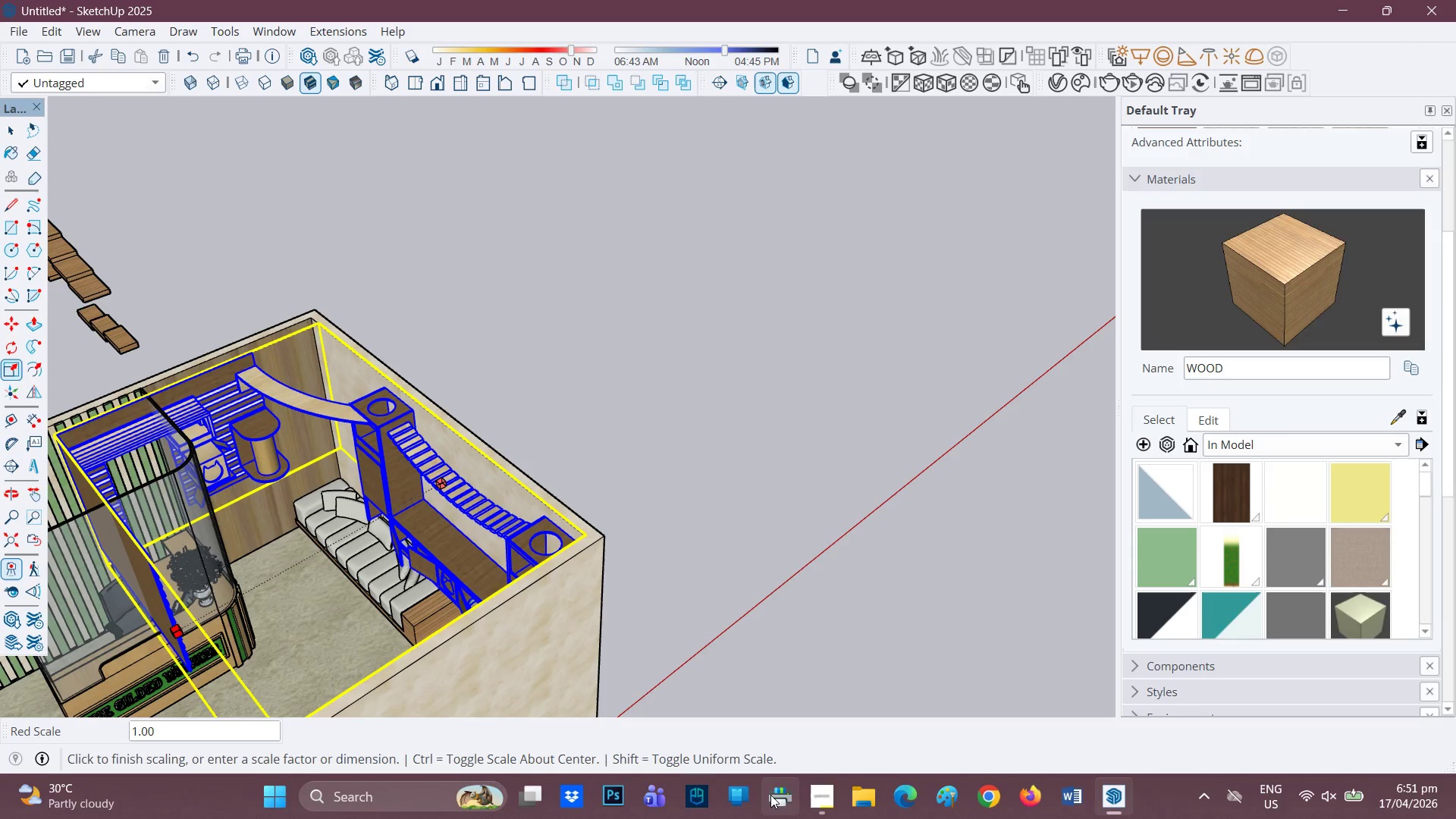 
left_click([816, 793])